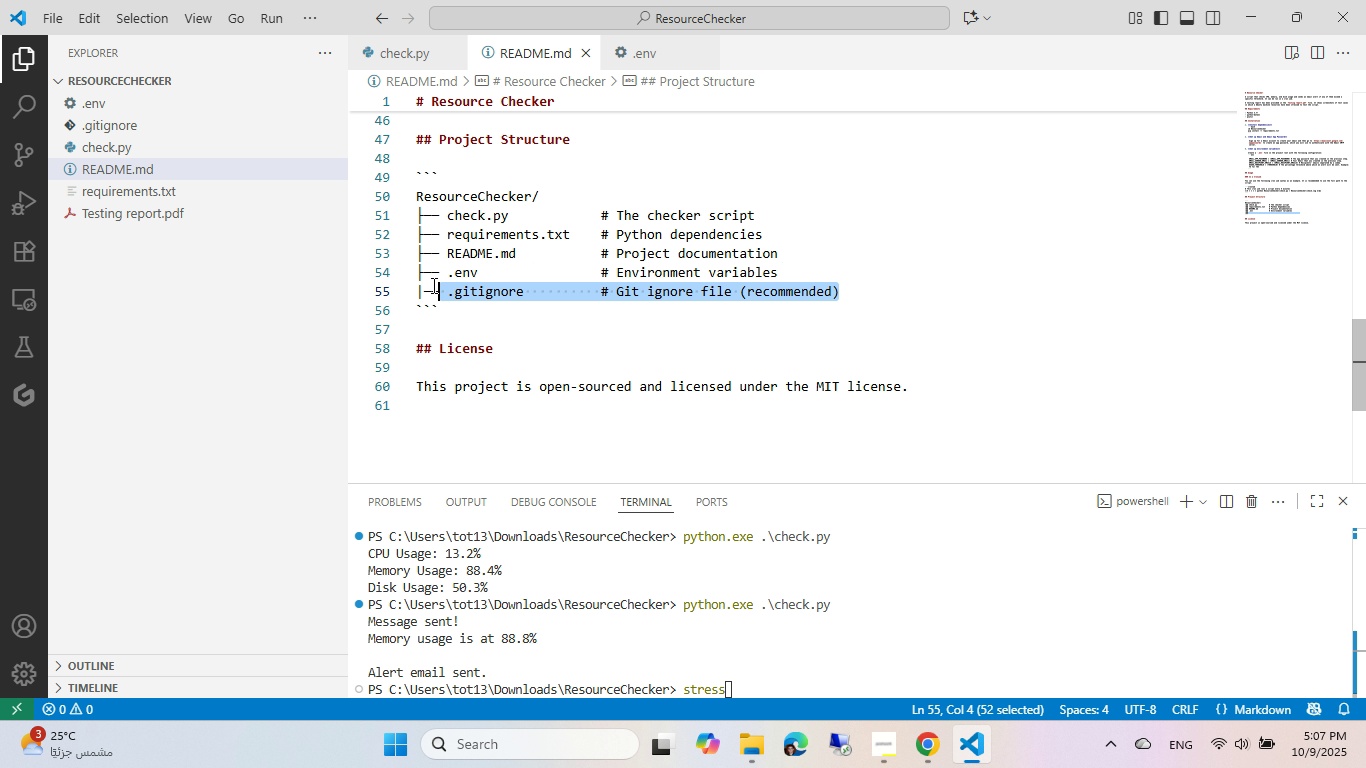 
key(Control+ControlLeft)
 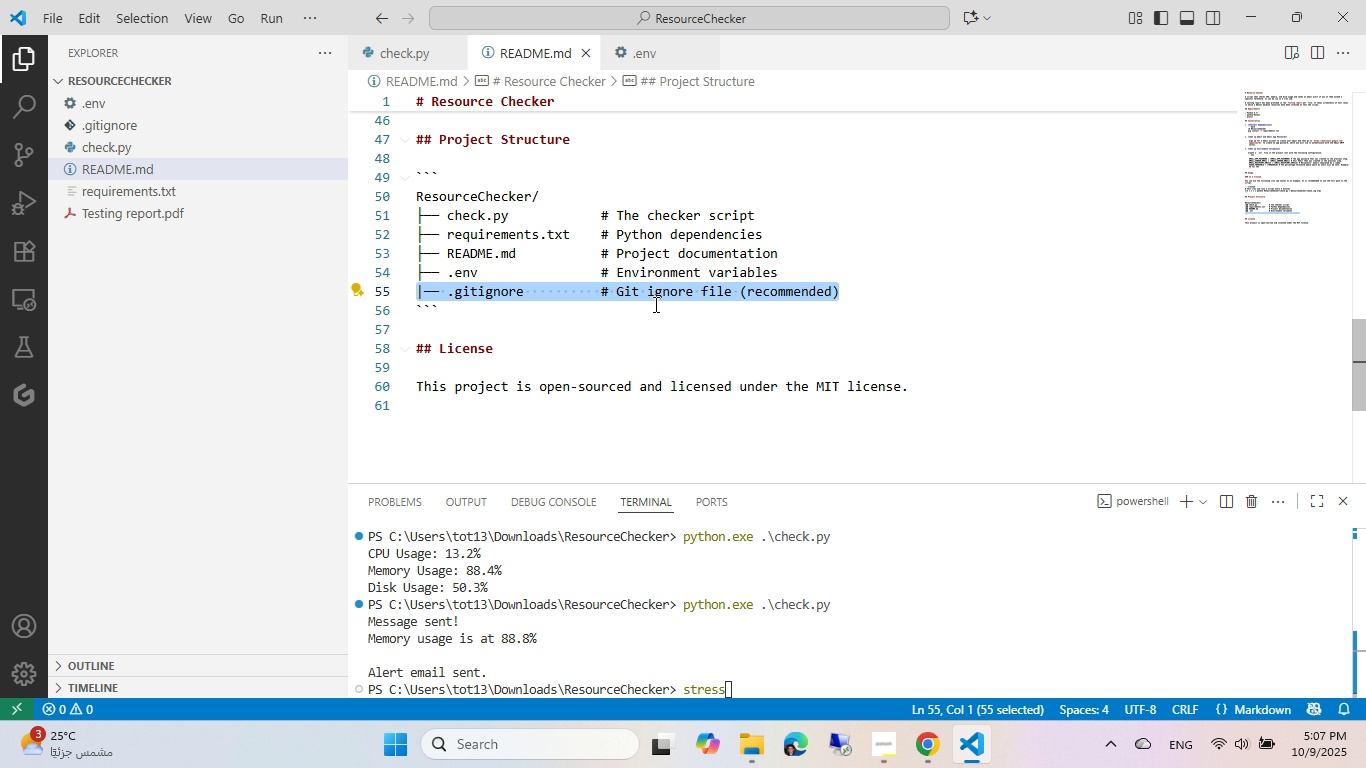 
key(Control+C)
 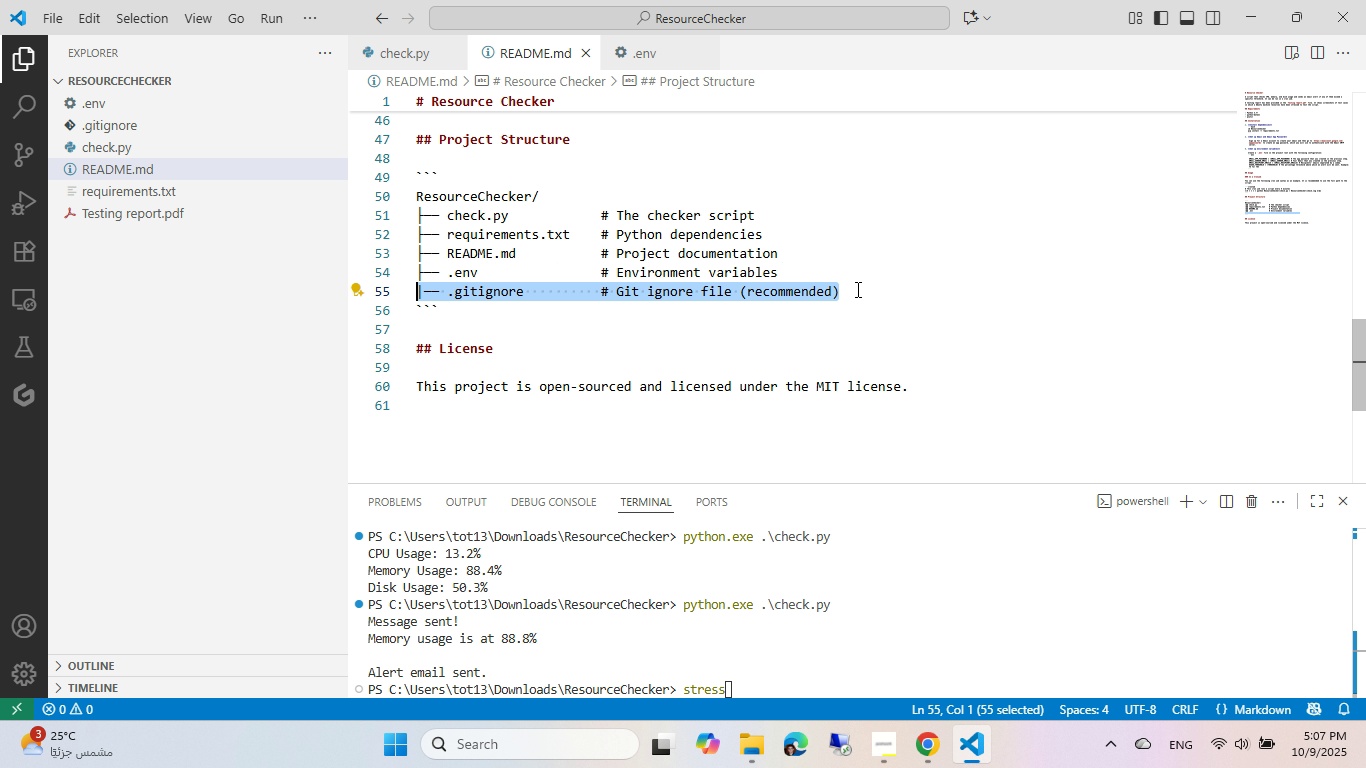 
left_click([856, 289])
 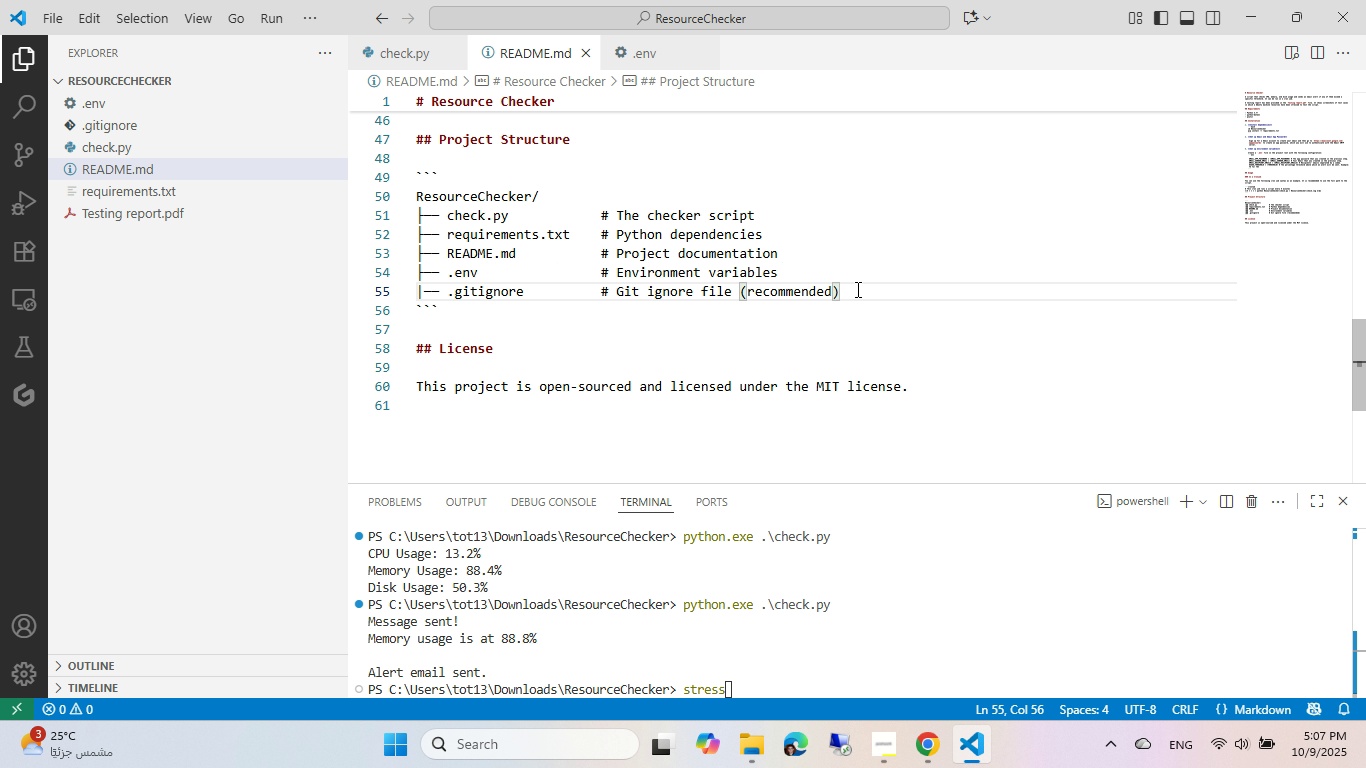 
key(Control+NumpadEnter)
 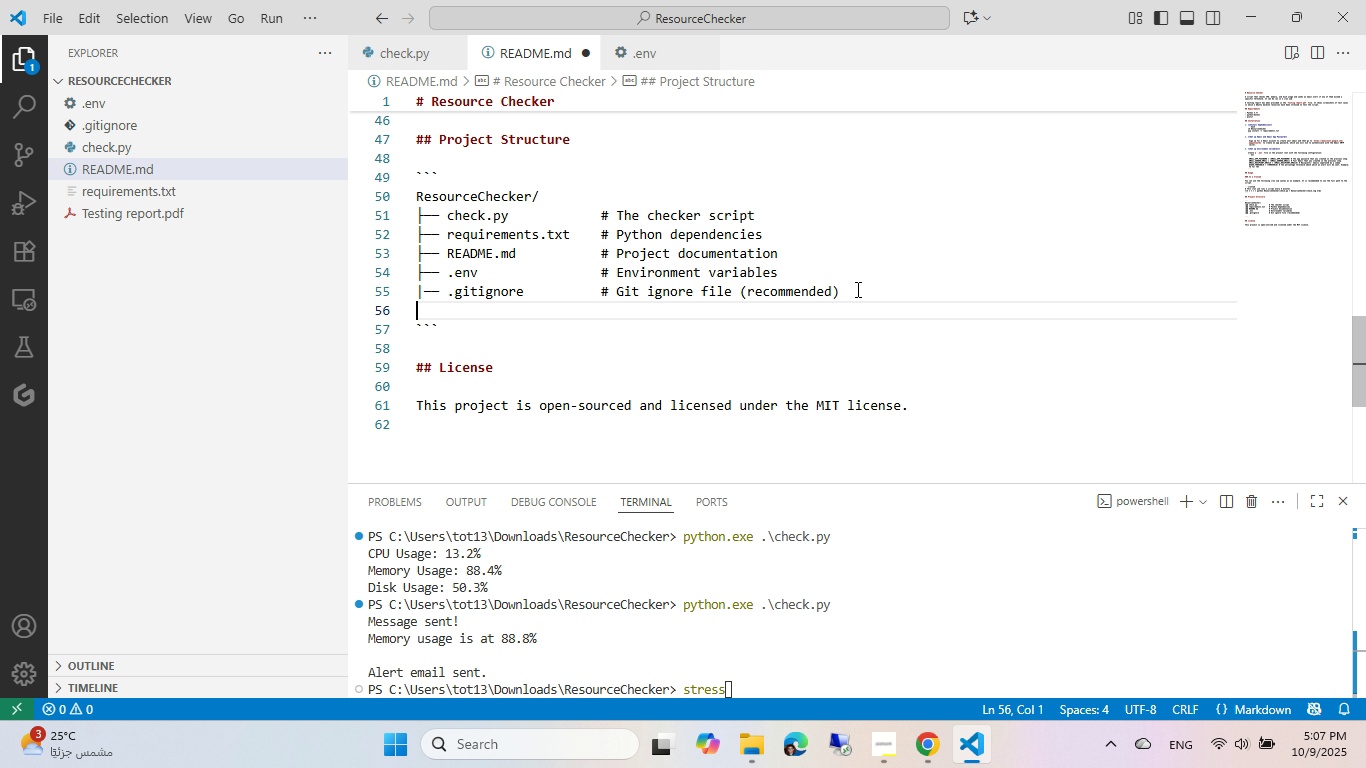 
key(Control+ControlLeft)
 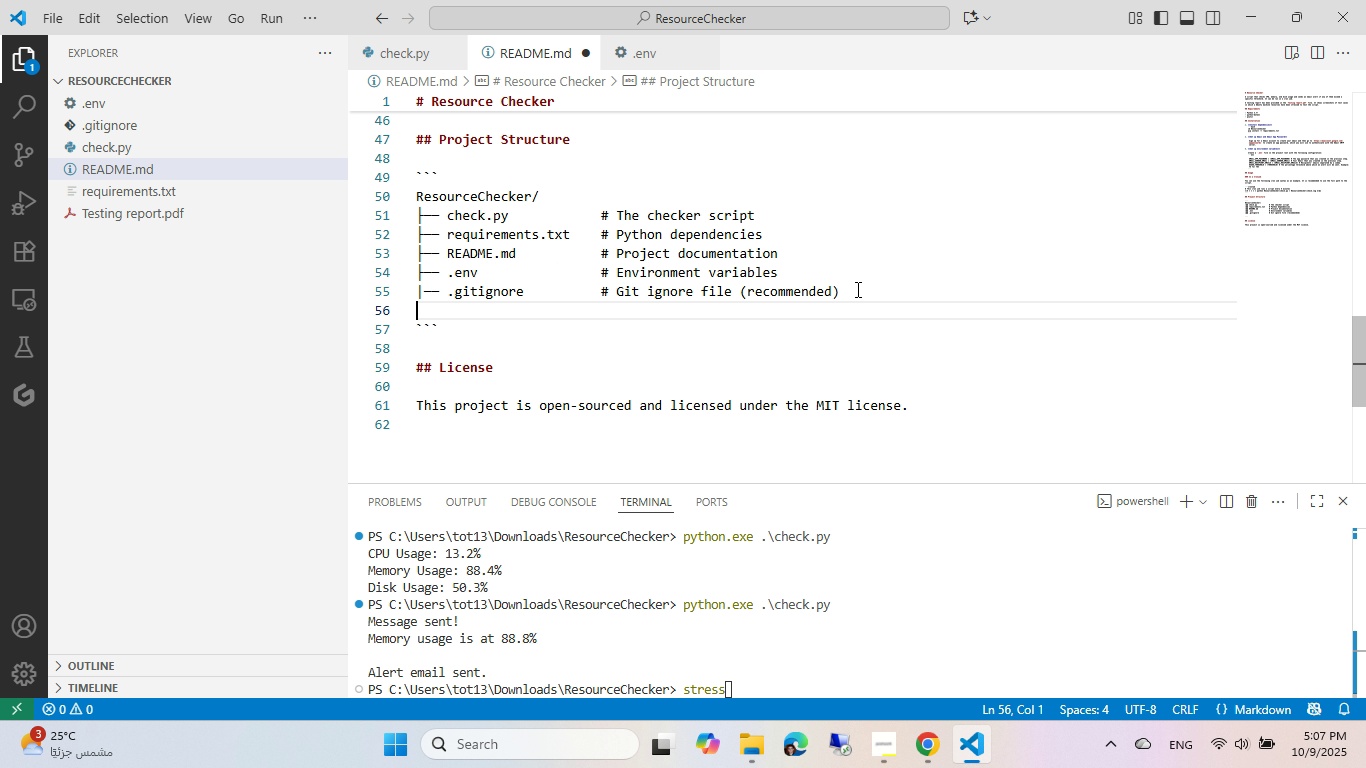 
key(Control+V)
 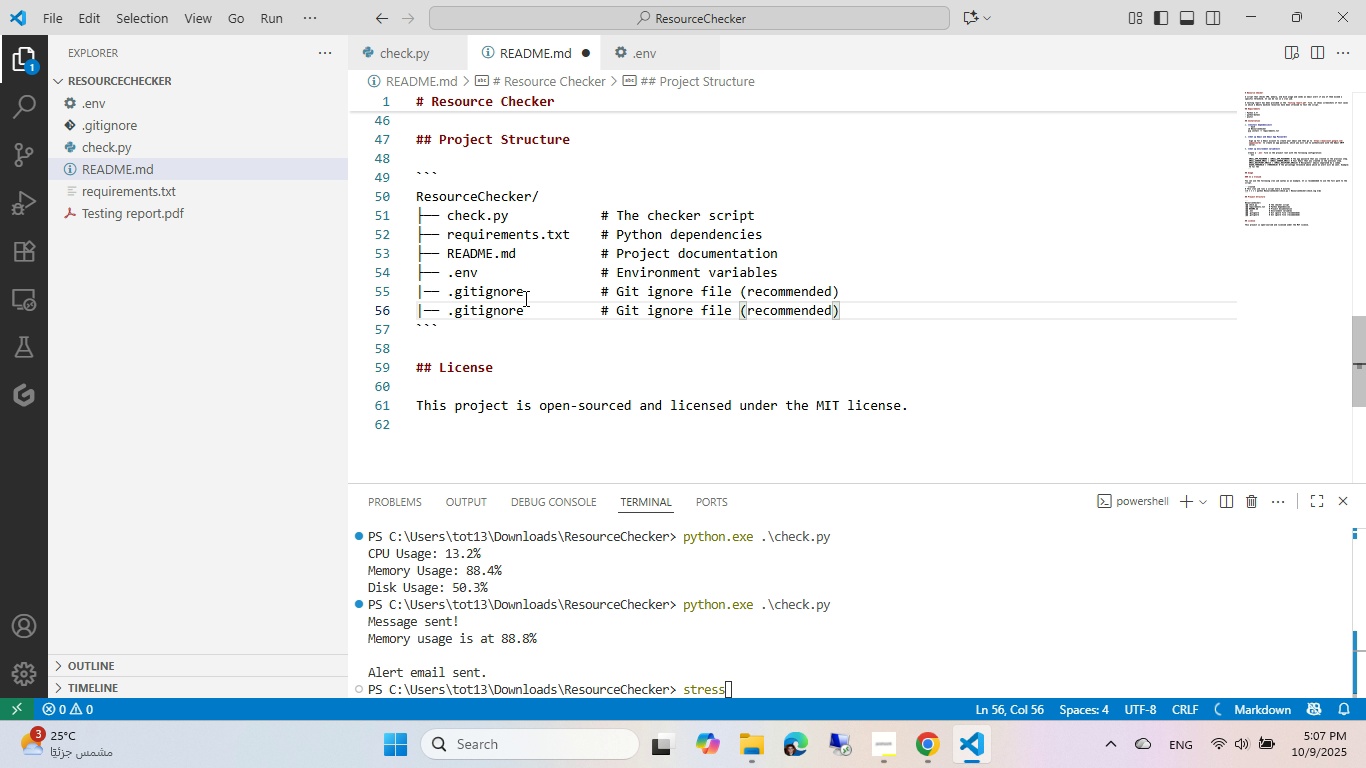 
double_click([511, 313])
 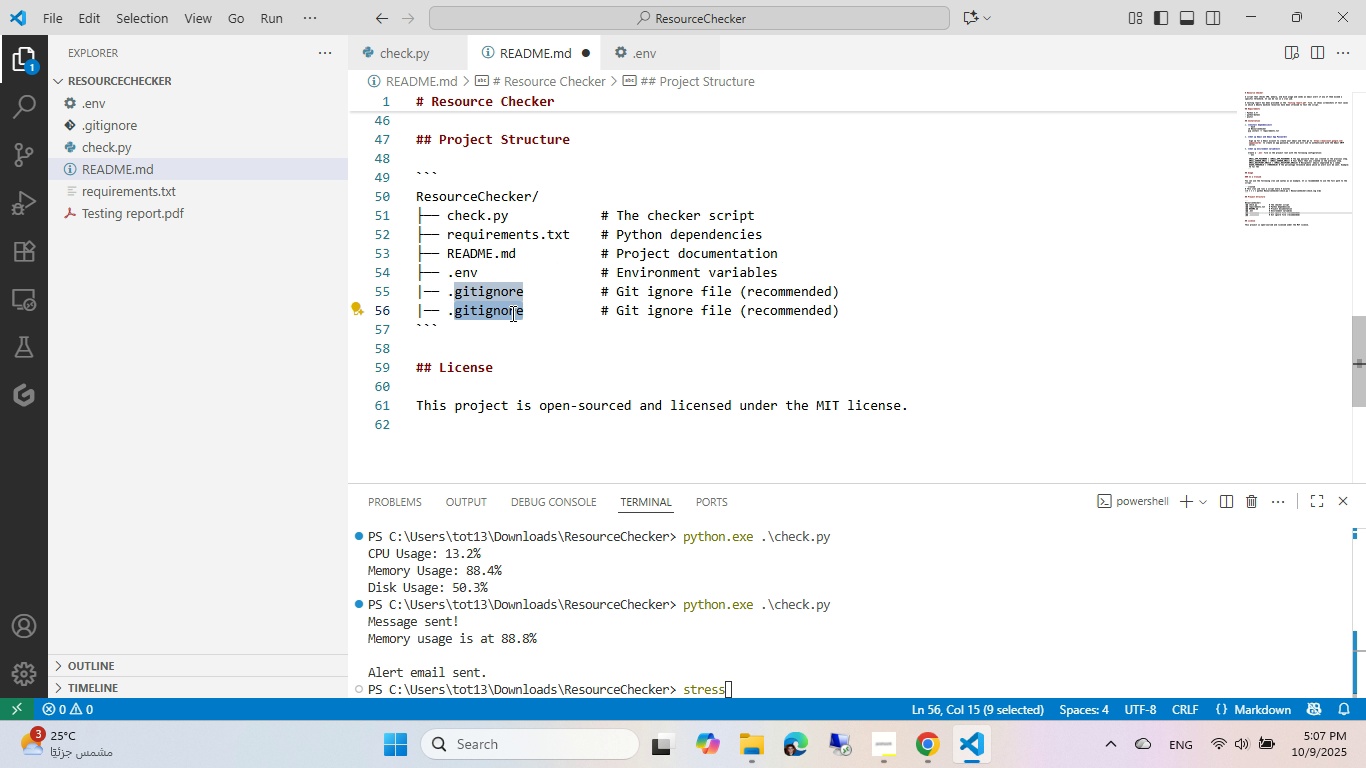 
key(Backspace)
key(Backspace)
type(tEsting repr)
key(Backspace)
type(ort.pdf[End])
 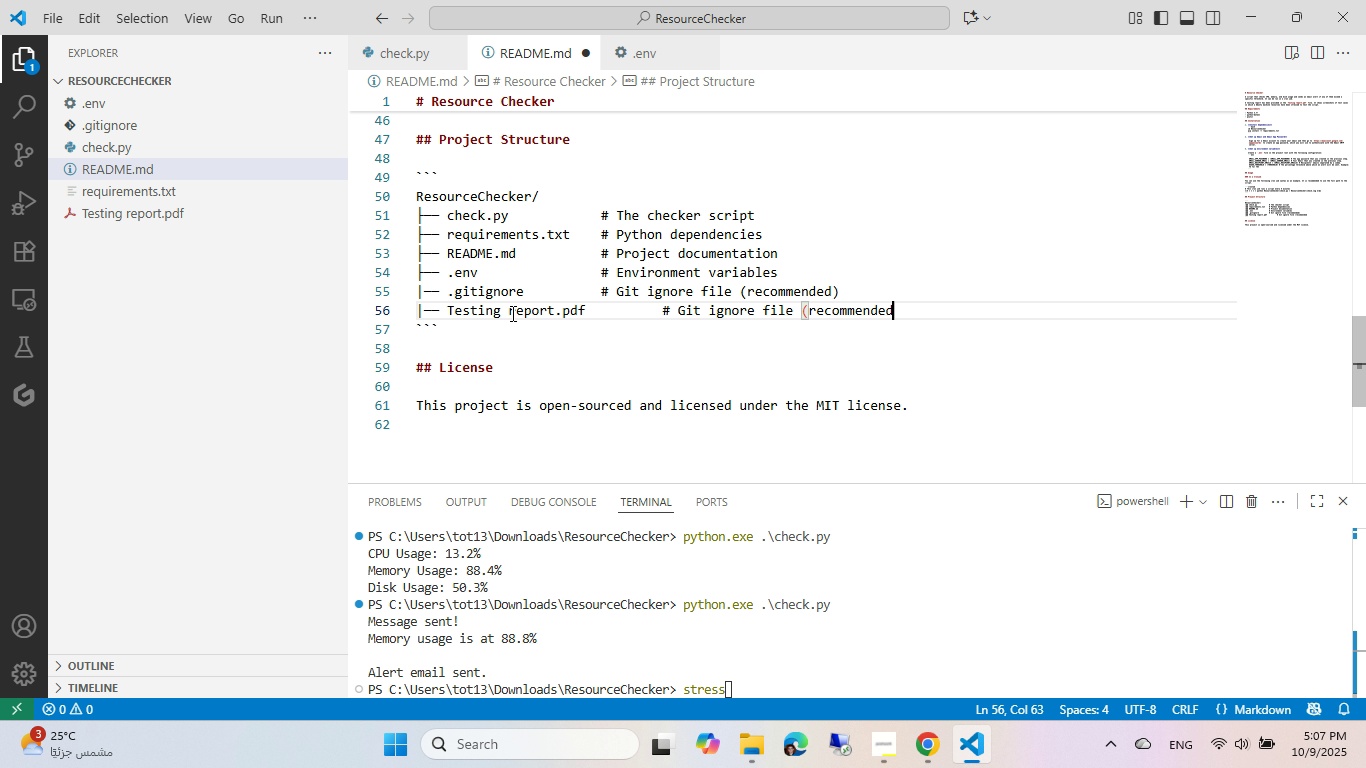 
hold_key(key=Backspace, duration=0.5)
 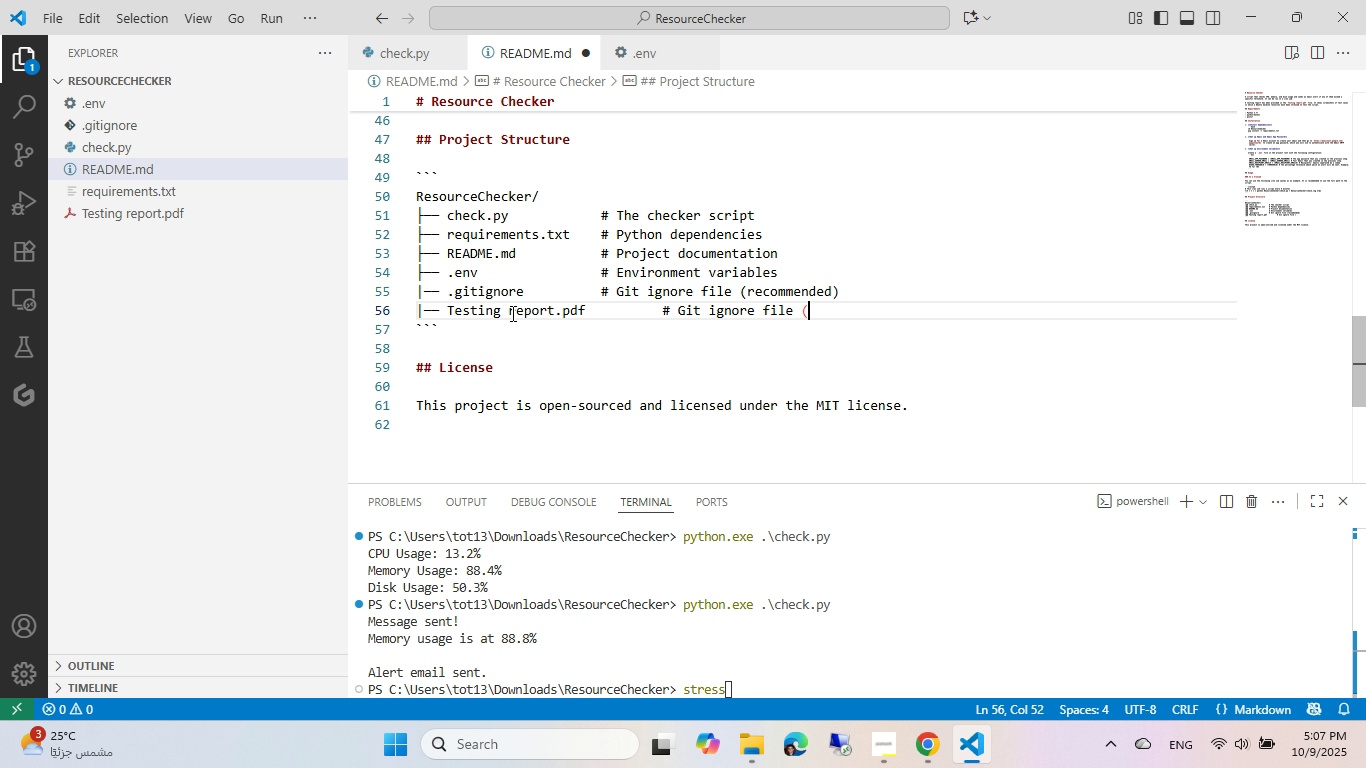 
hold_key(key=Backspace, duration=0.35)
 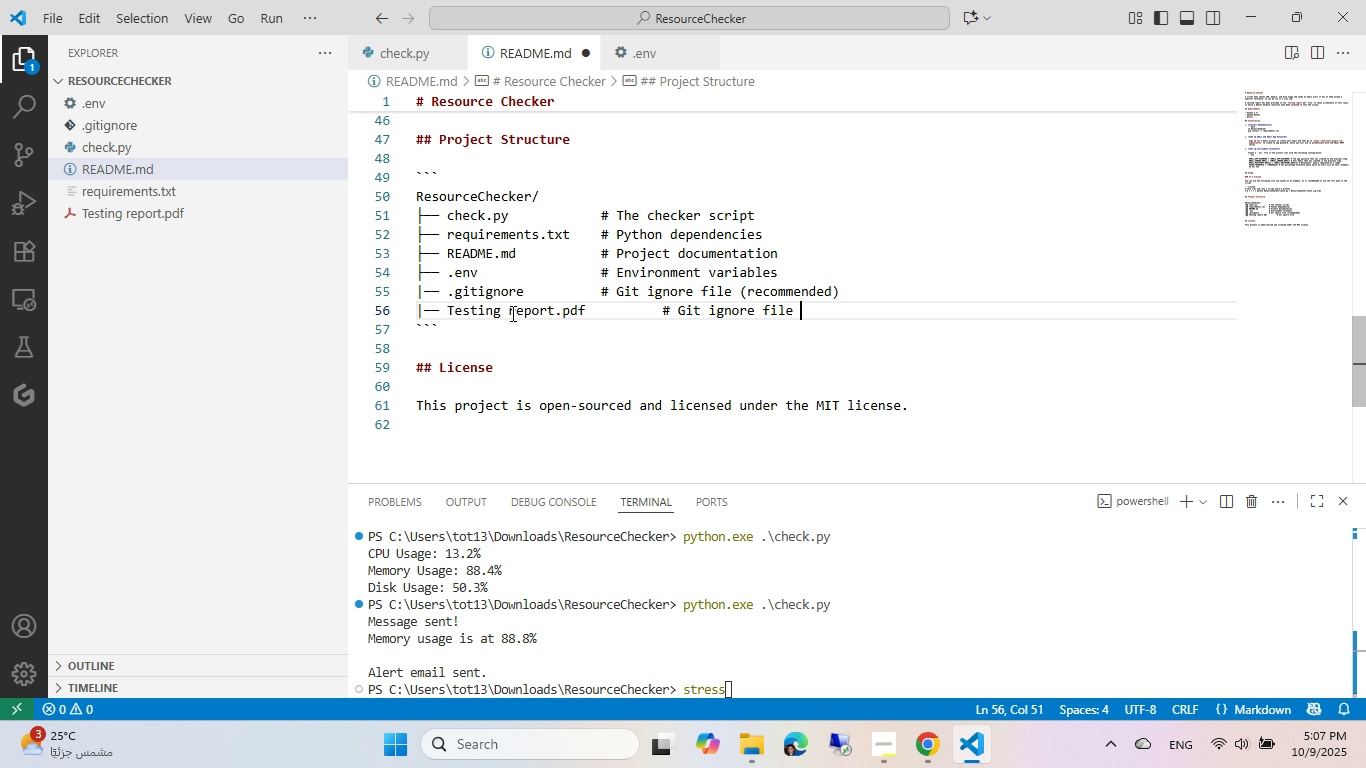 
key(Control+Backspace)
 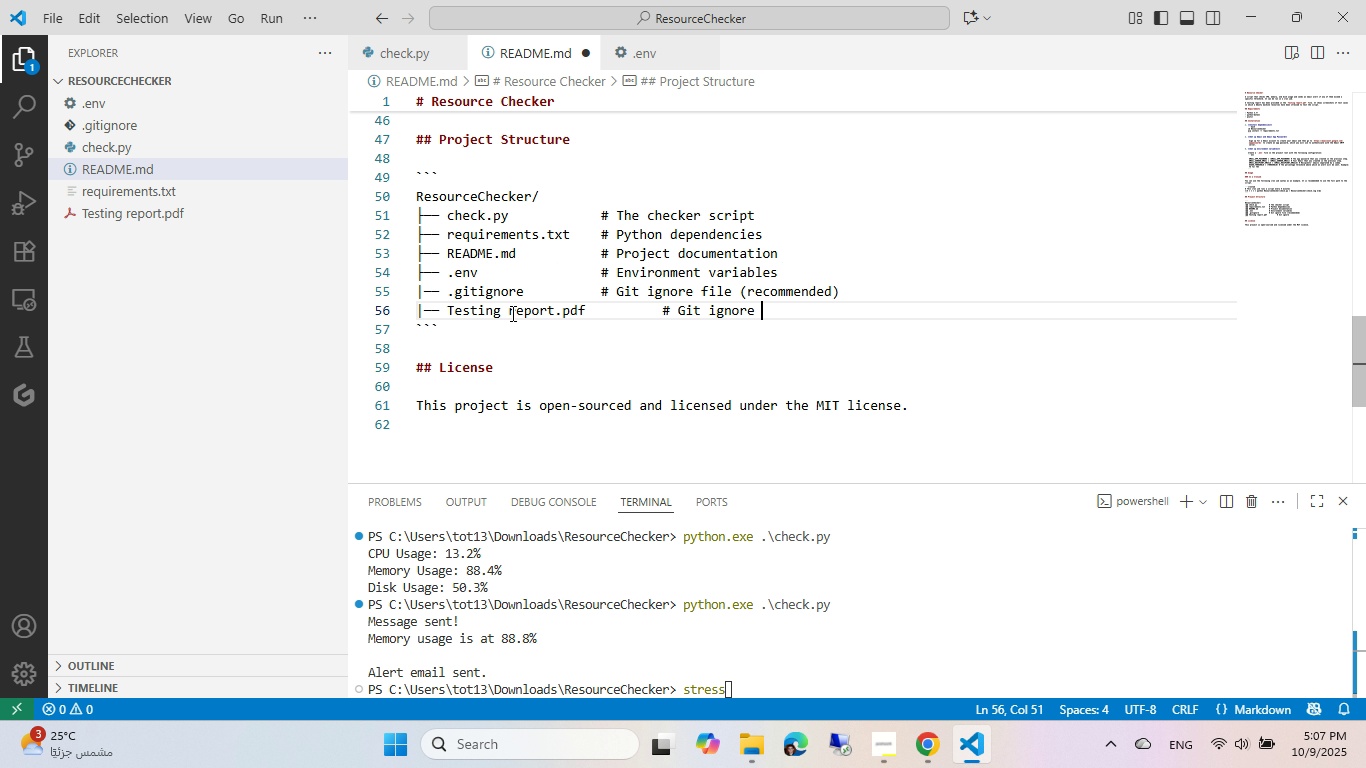 
key(Control+Backspace)
 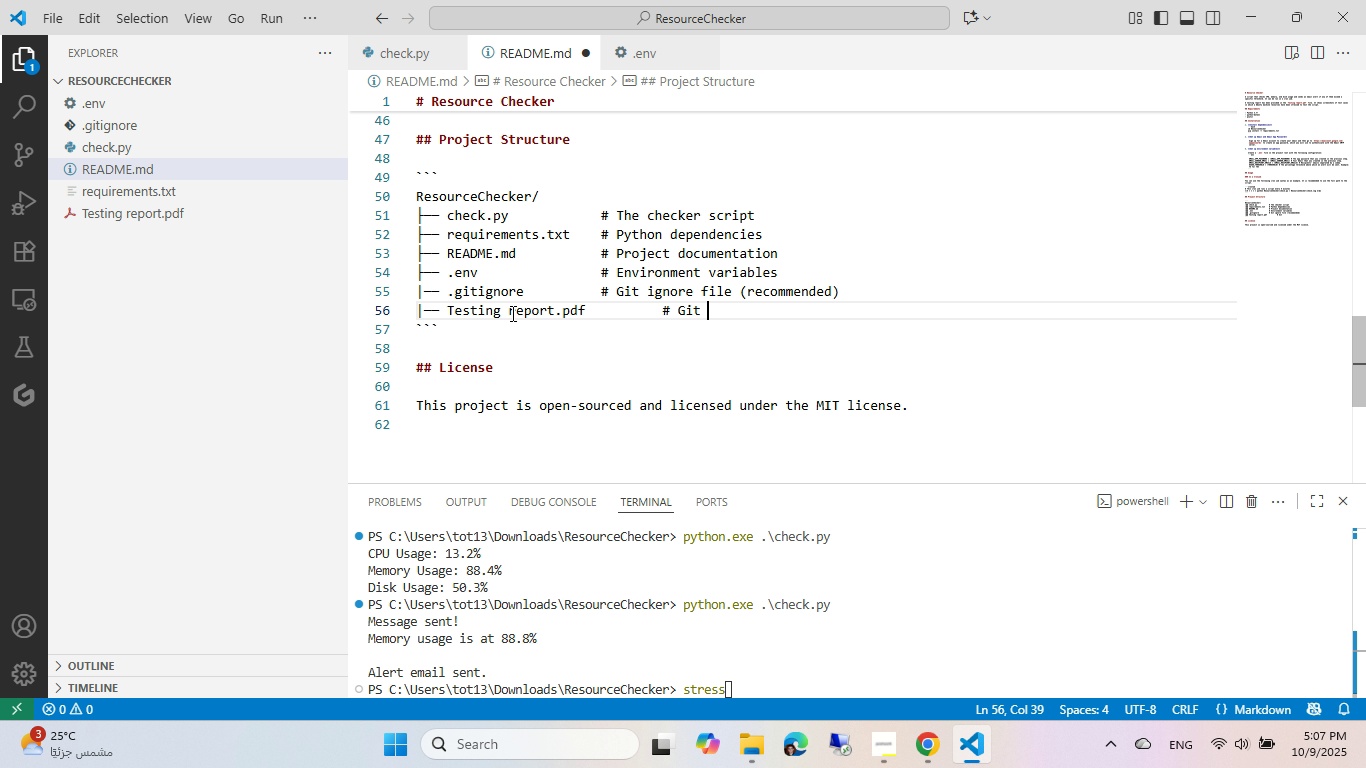 
key(Control+Backspace)
 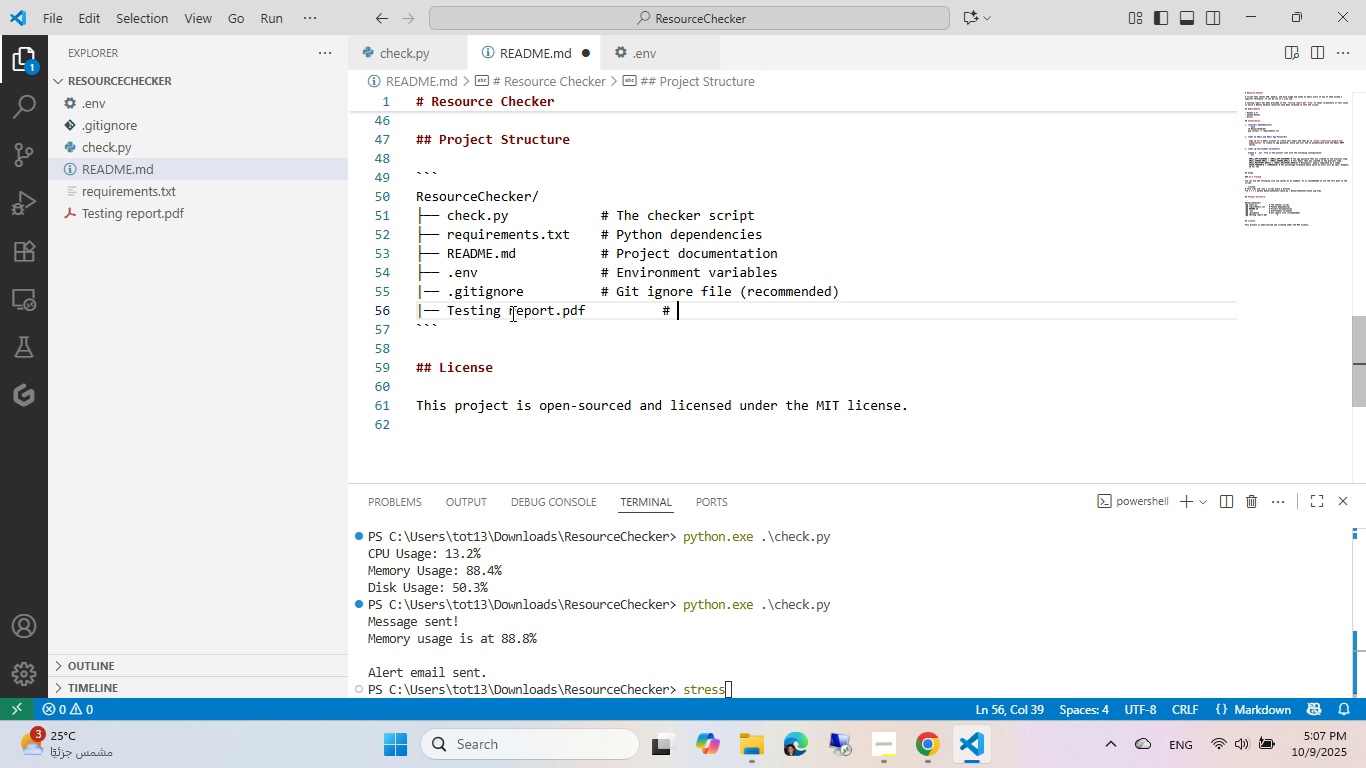 
key(Control+Backspace)
 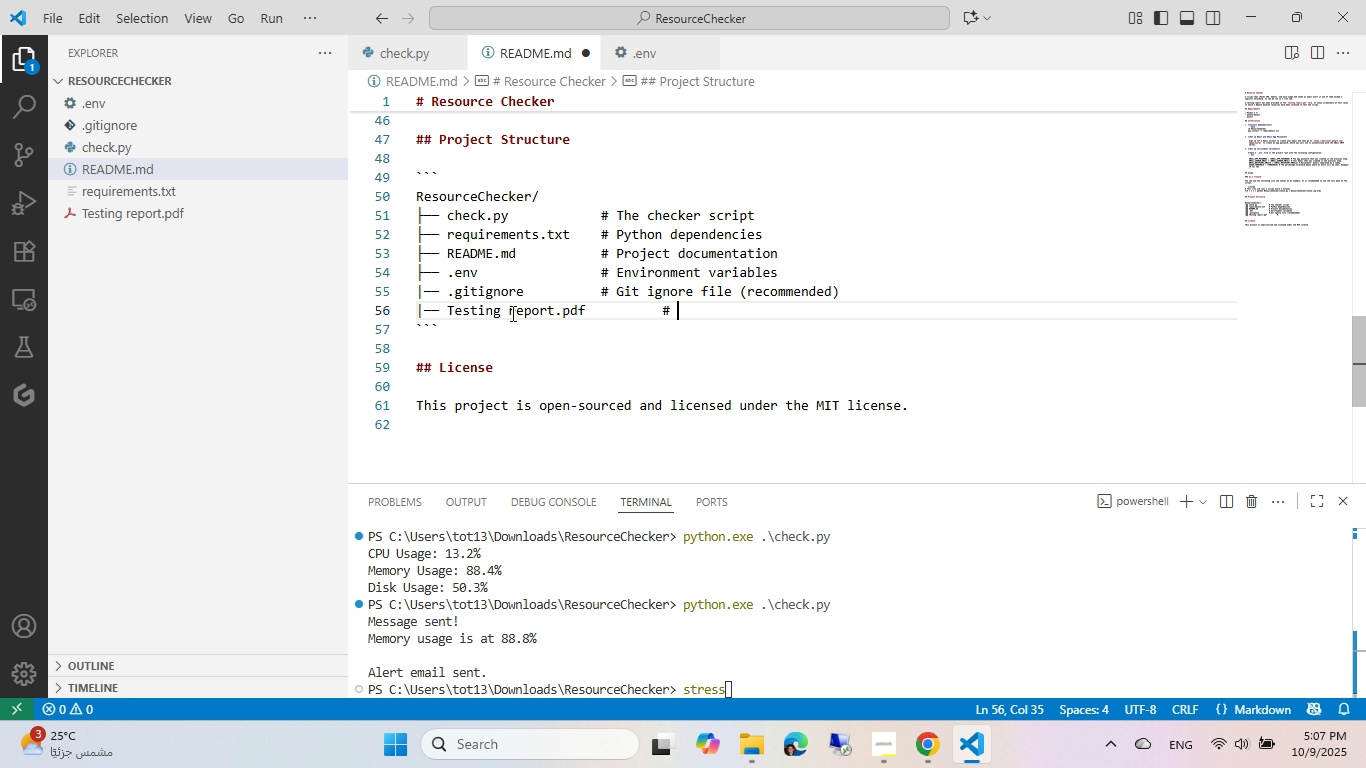 
key(Backspace)
 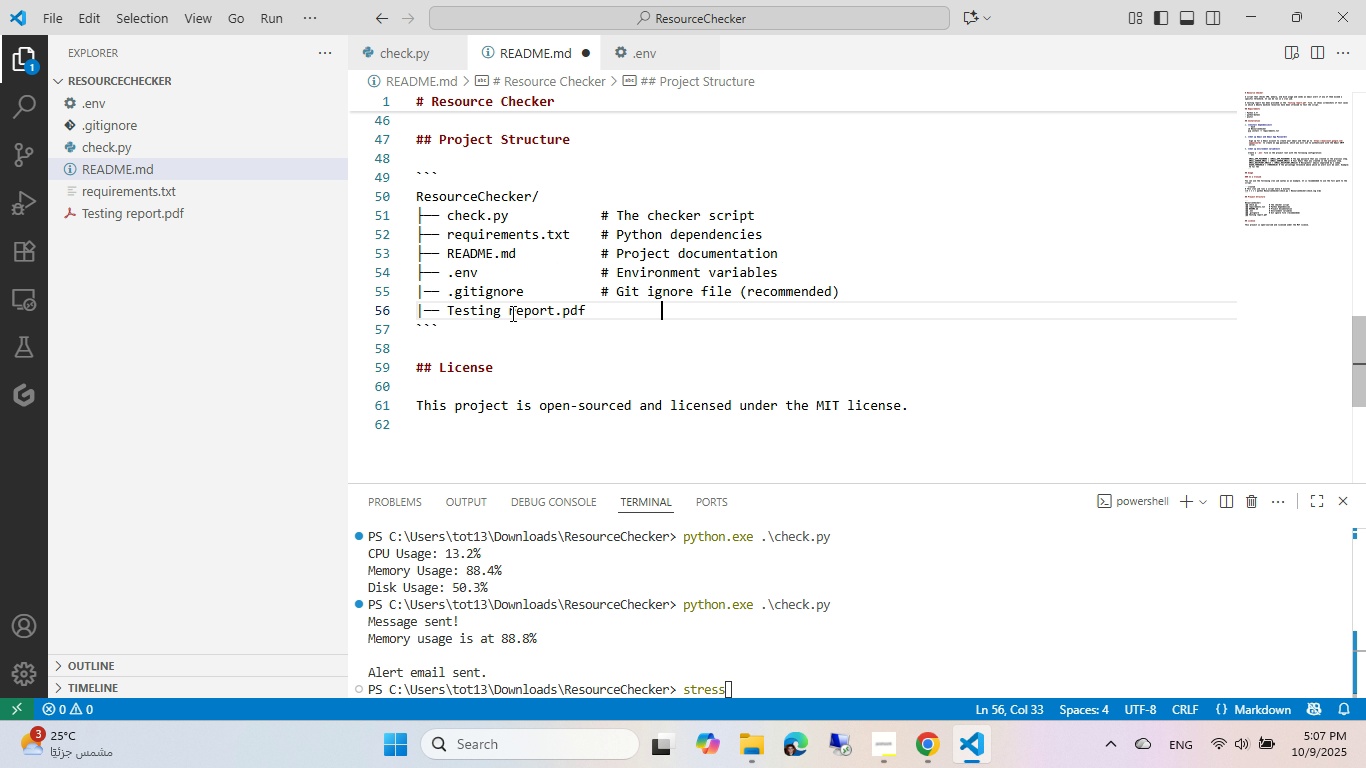 
key(Control+Backspace)
 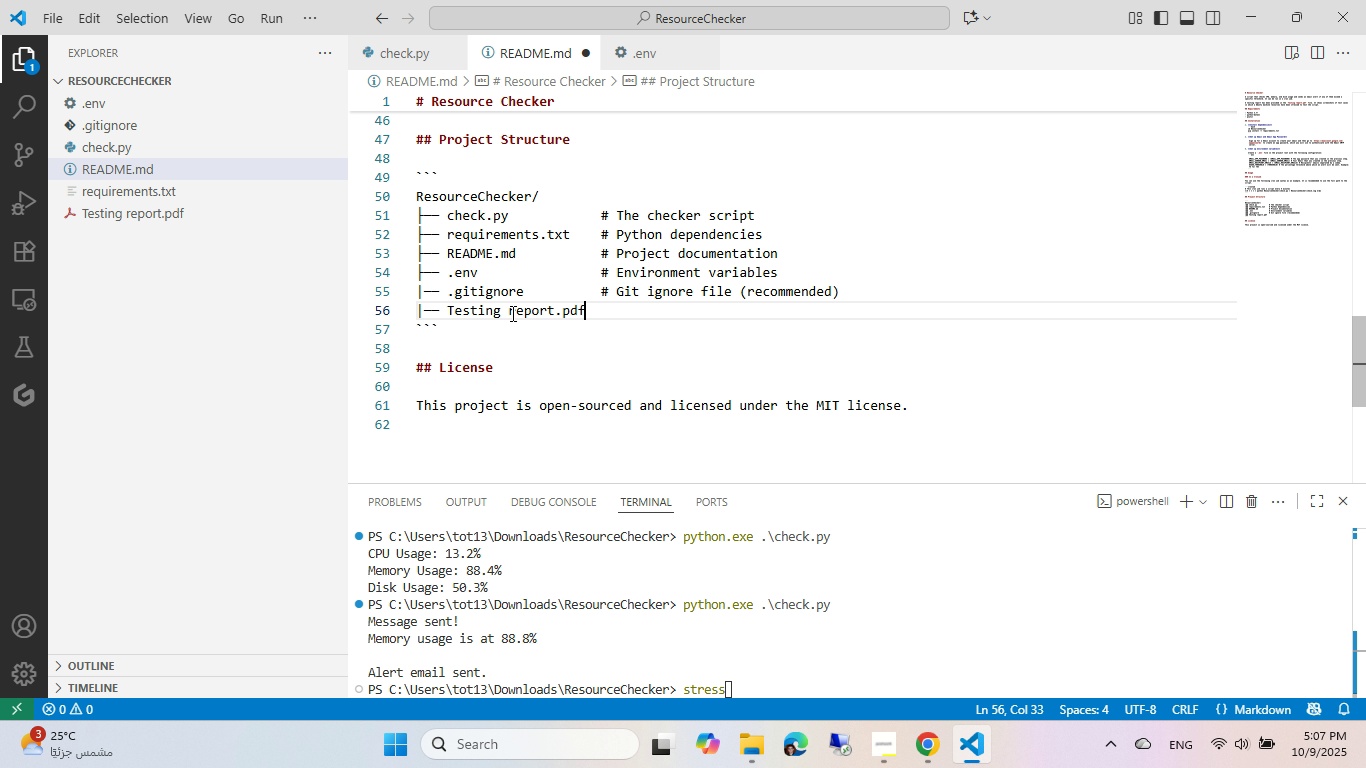 
key(Control+Backspace)
 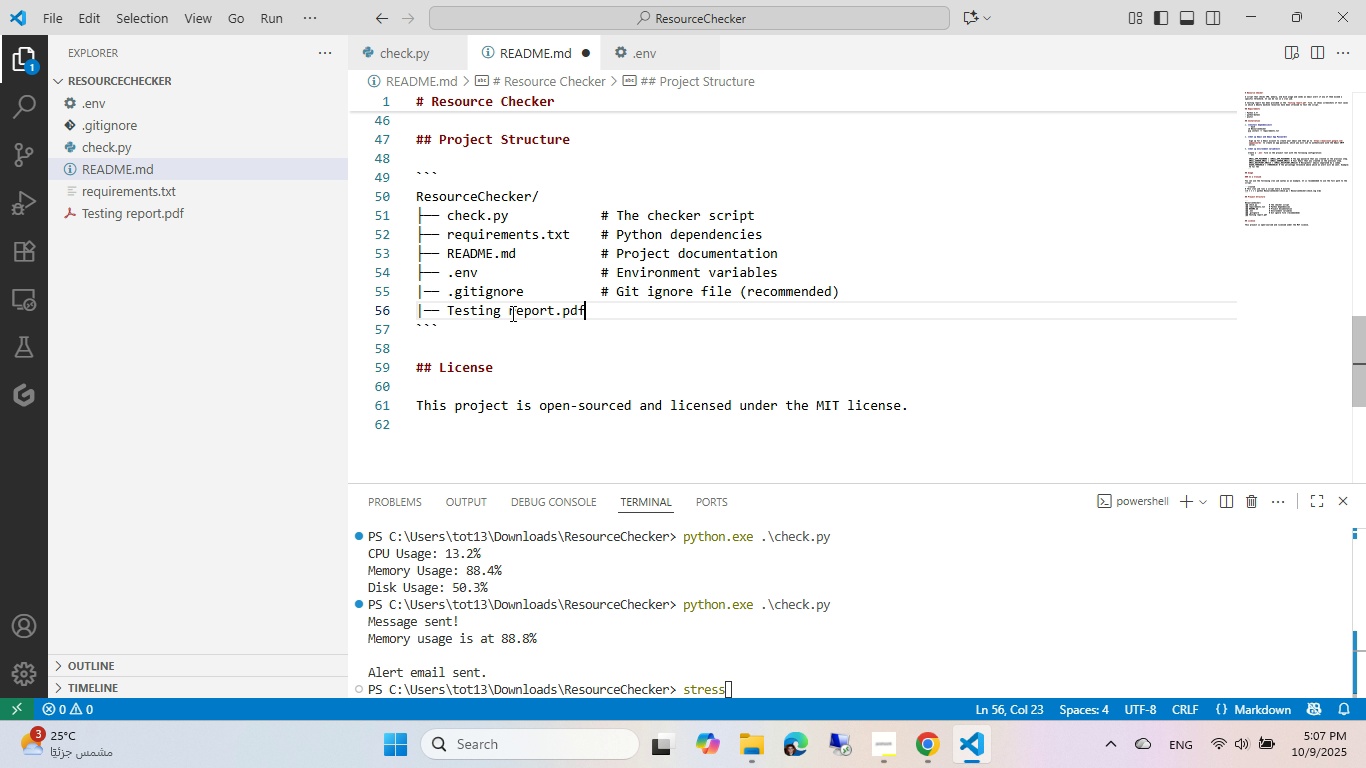 
type(  # The scrit testing reort.)
 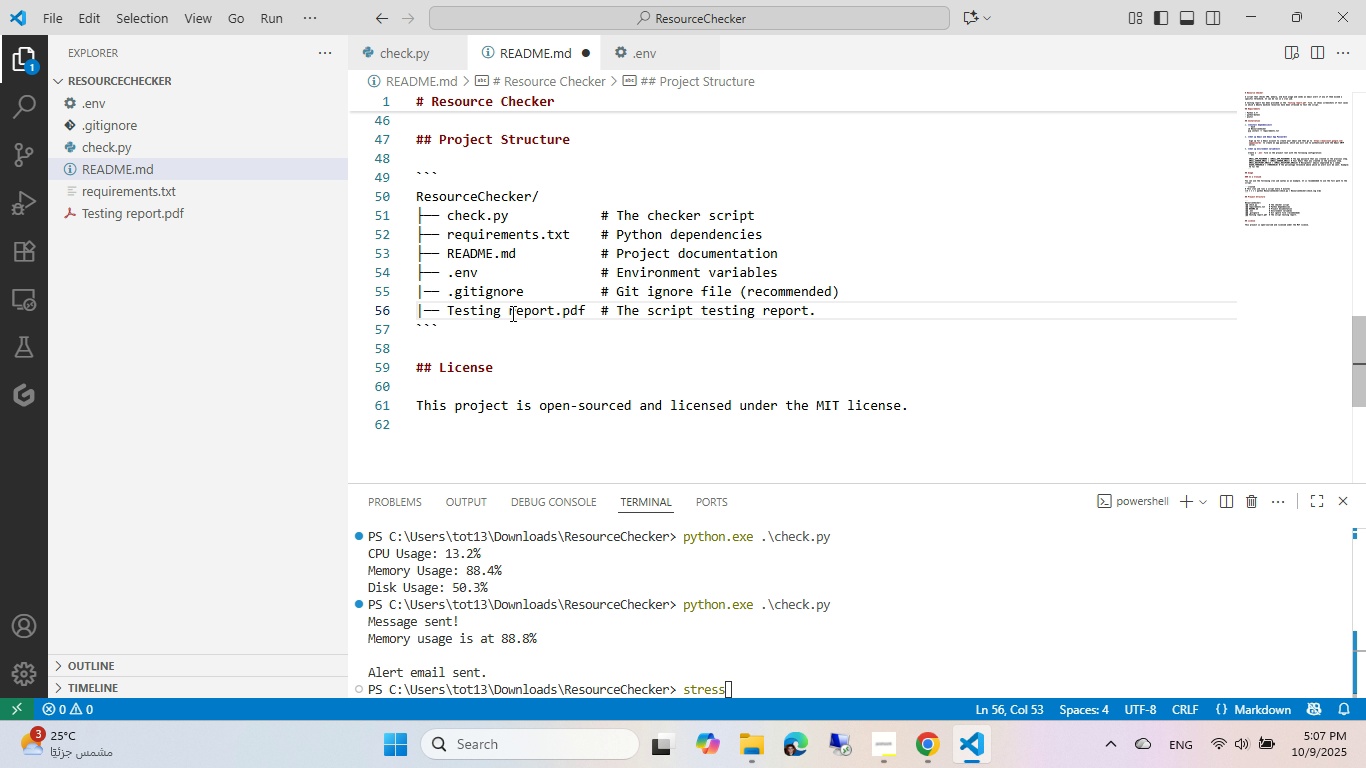 
hold_key(key=P, duration=2.02)
 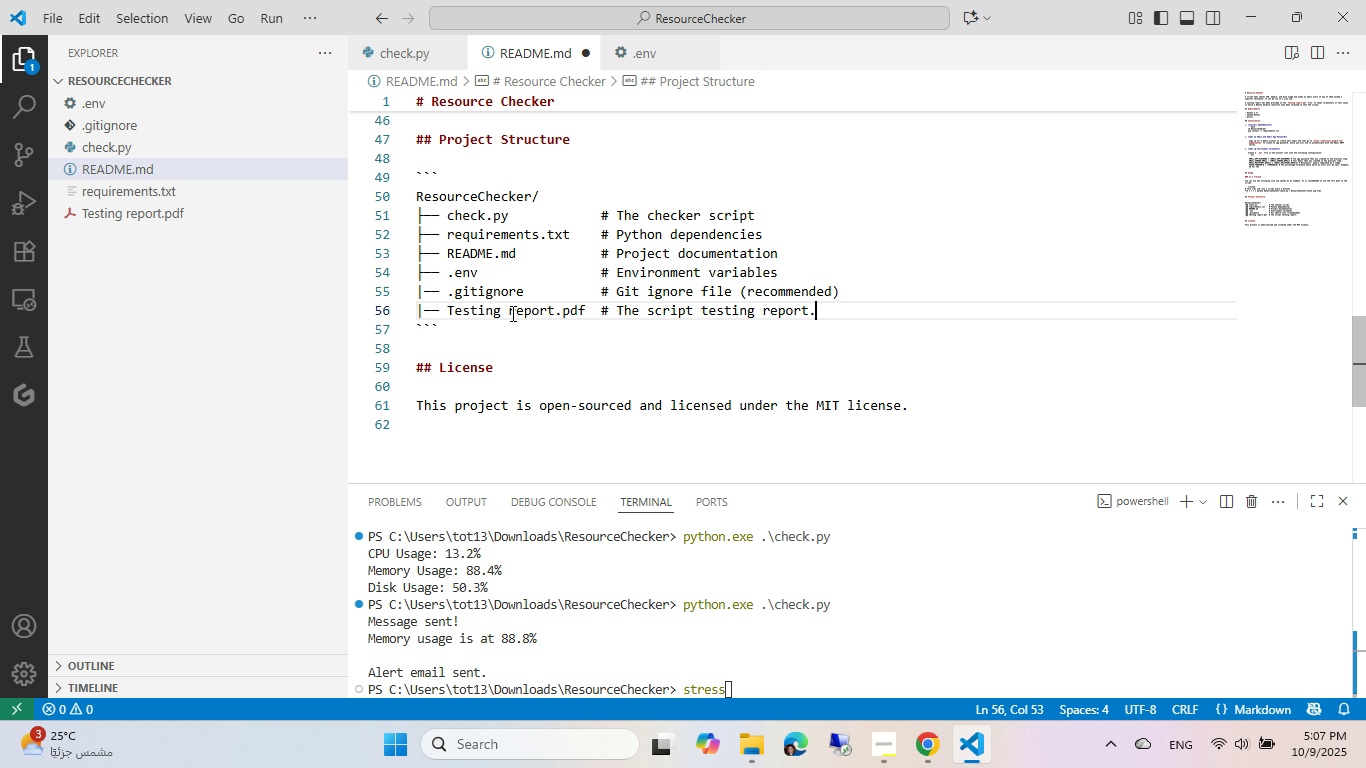 
key(Control+ControlLeft)
 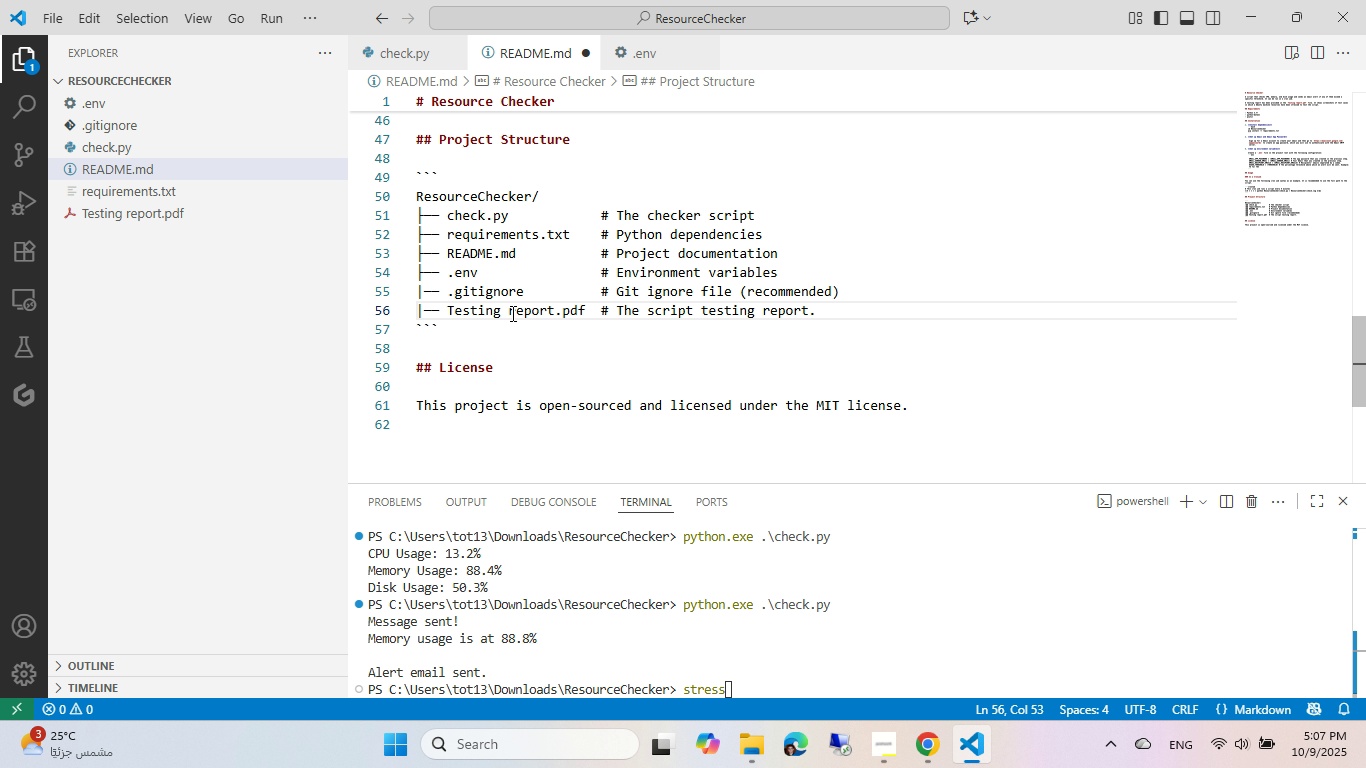 
key(Control+S)
 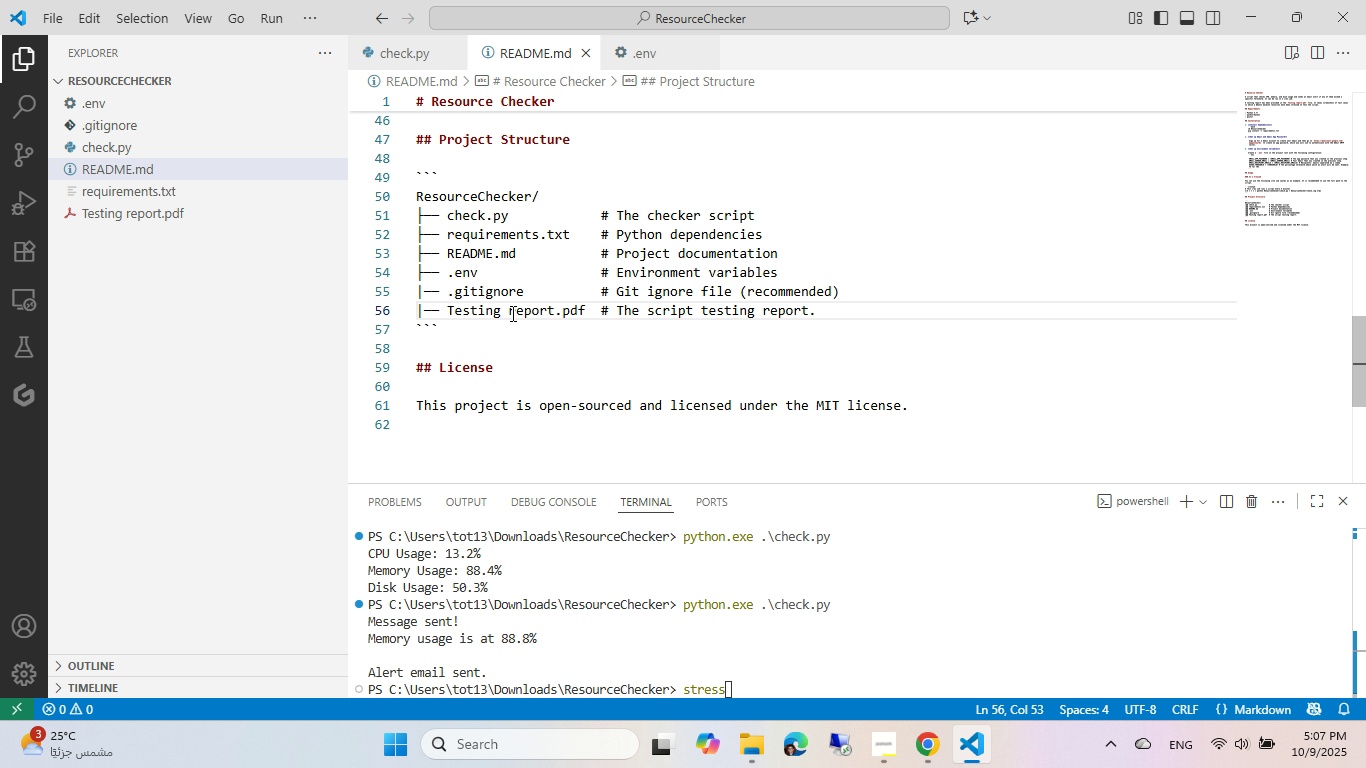 
wait(10.59)
 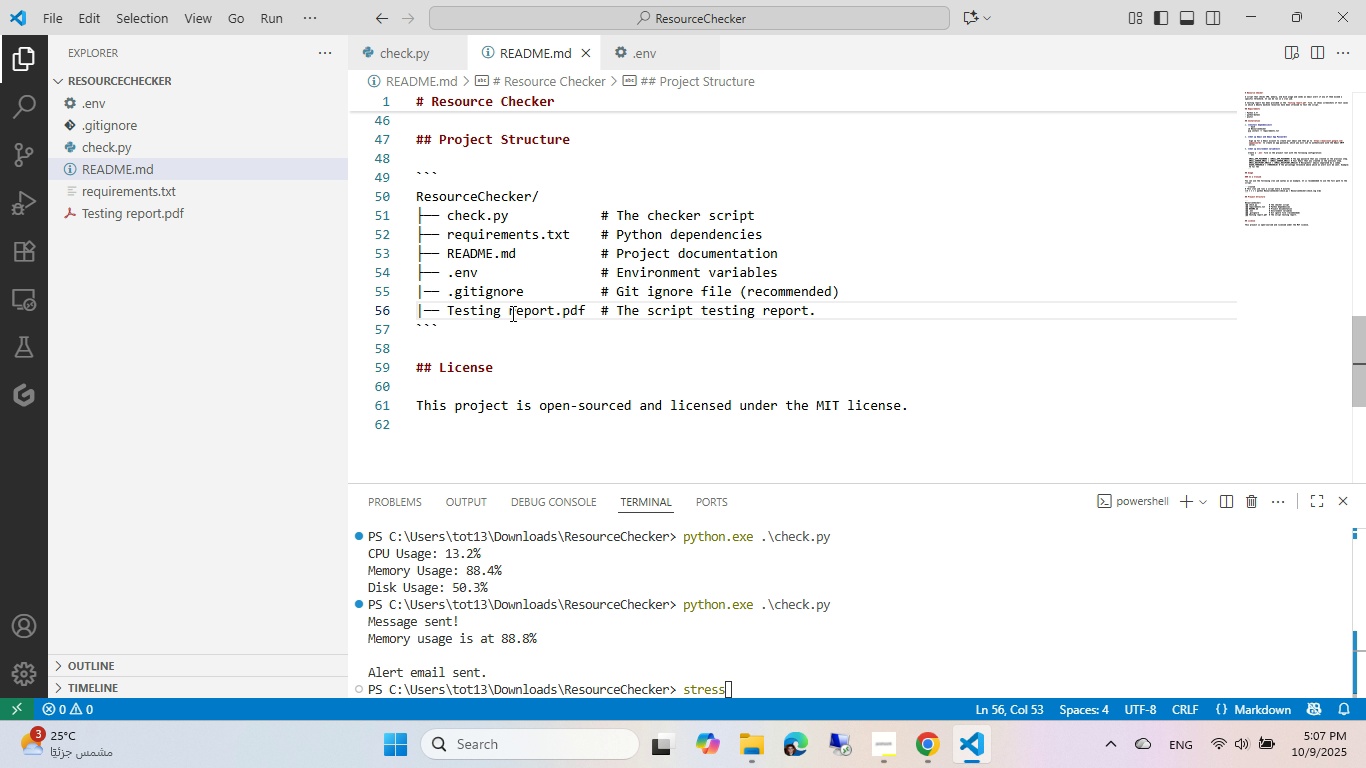 
left_click([914, 765])
 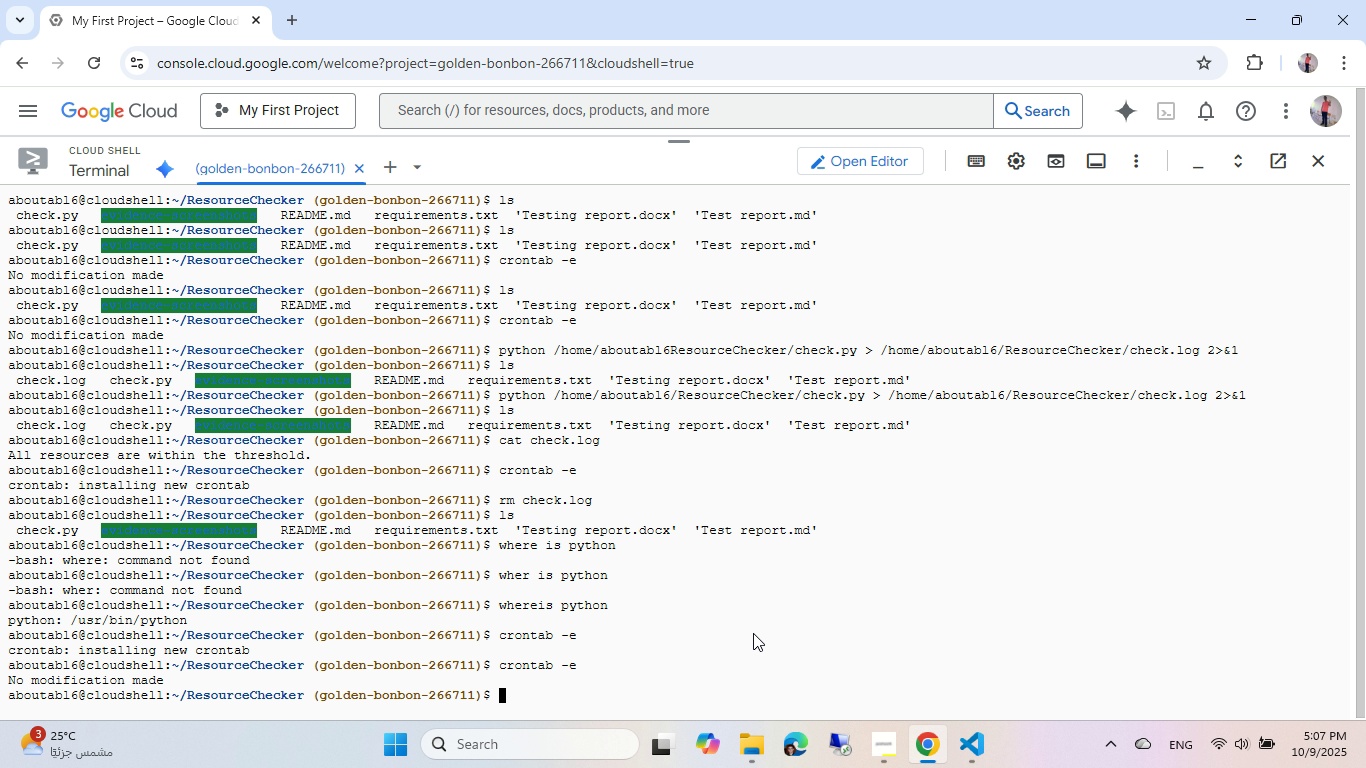 
left_click([702, 530])
 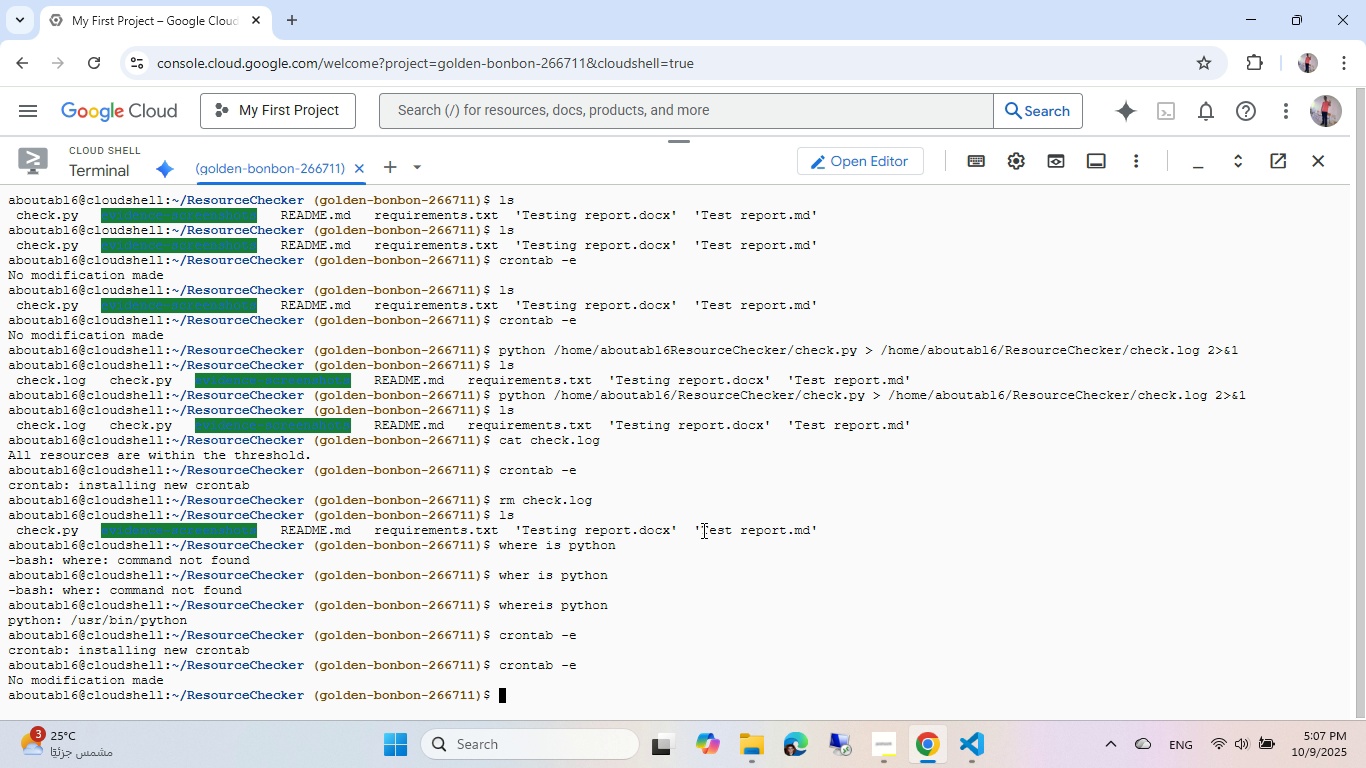 
key(Control+L)
 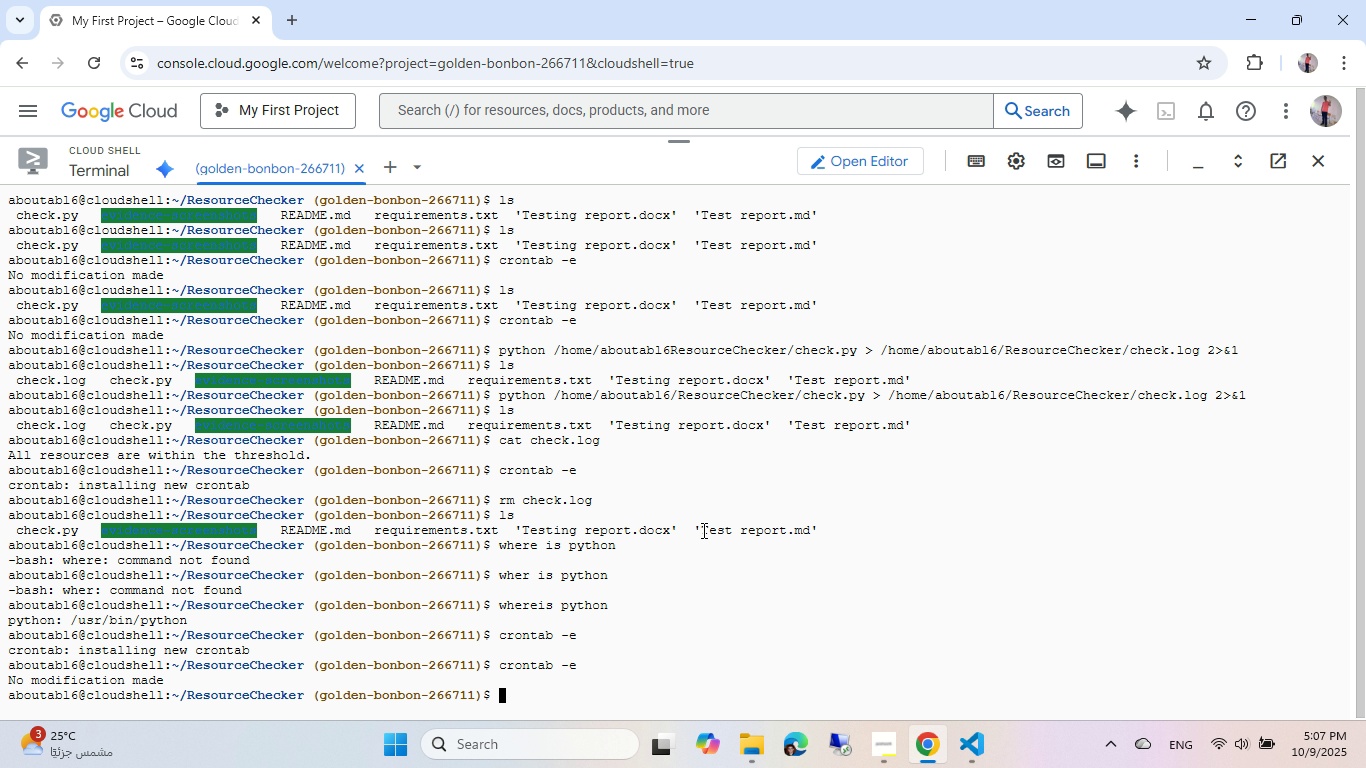 
key(Control+S)
 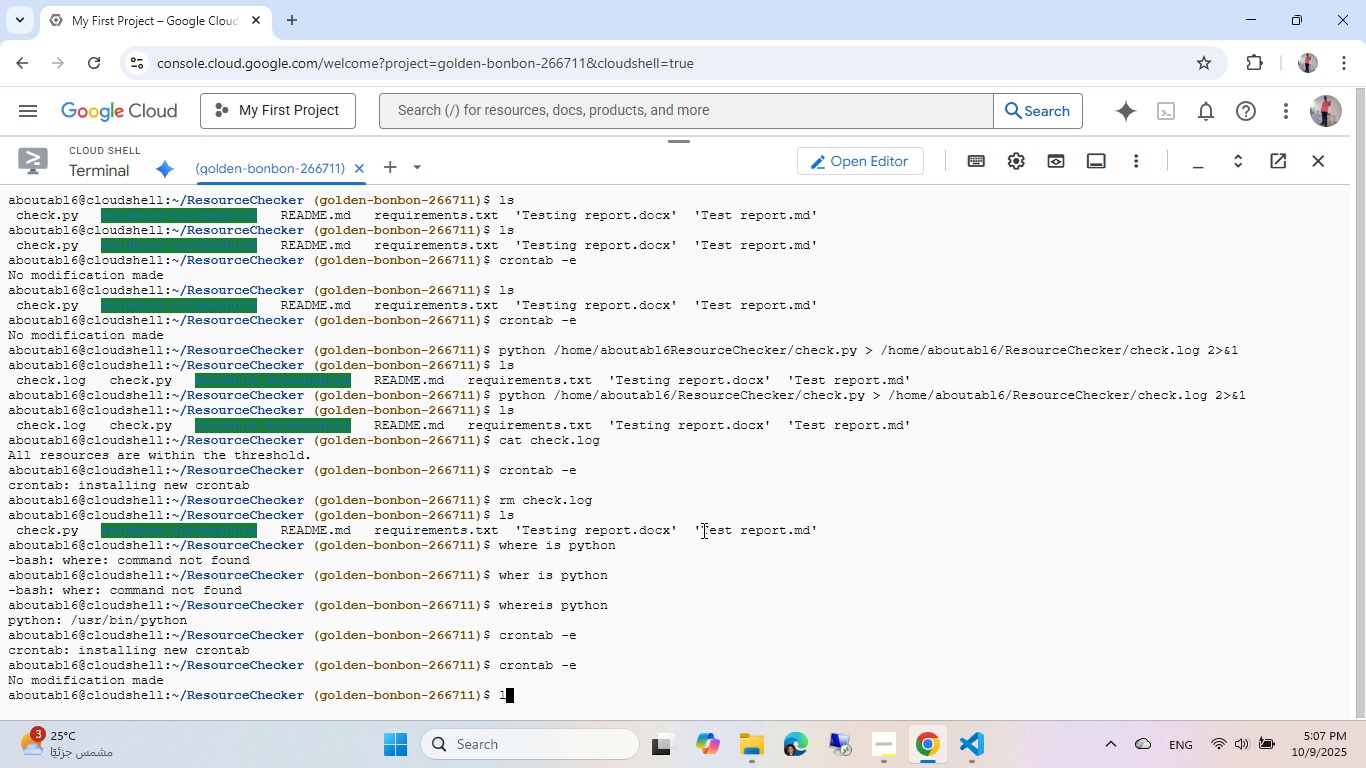 
key(Control+Enter)
 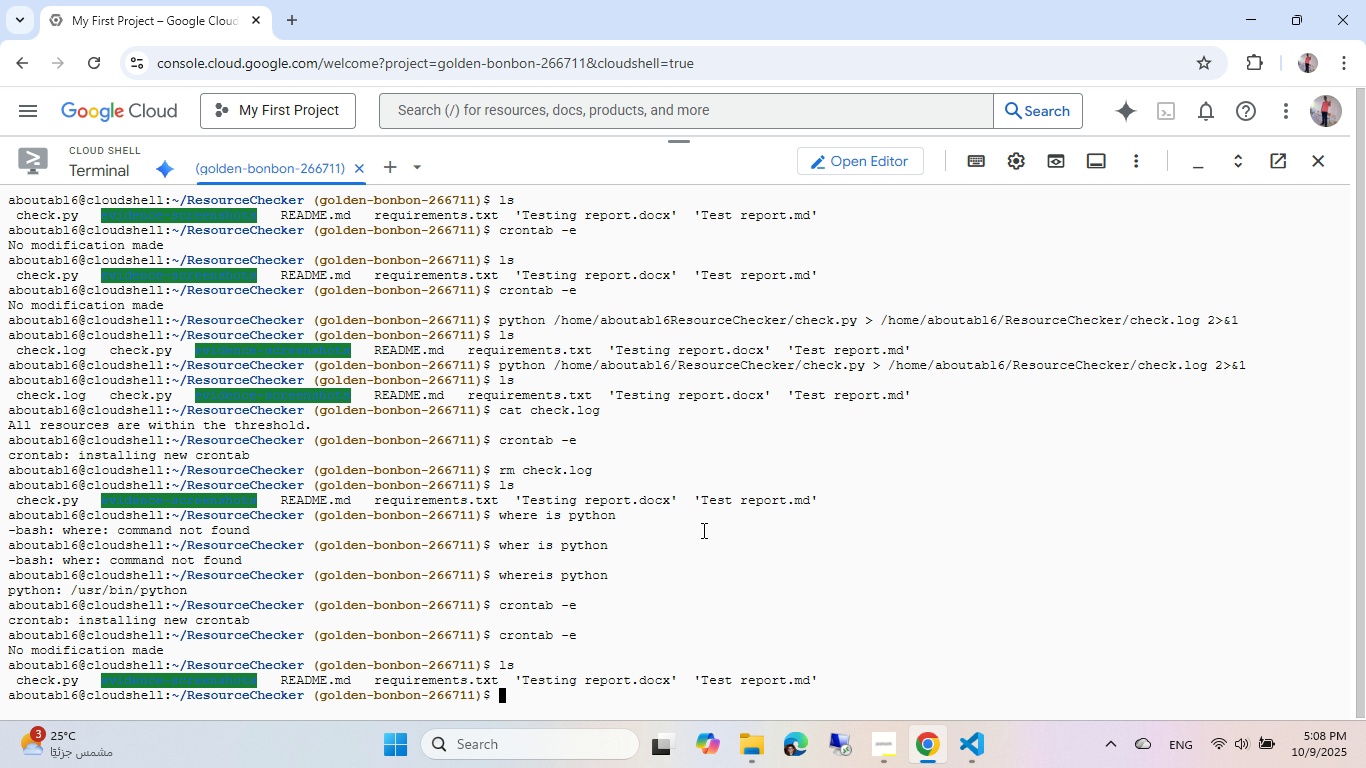 
wait(5.82)
 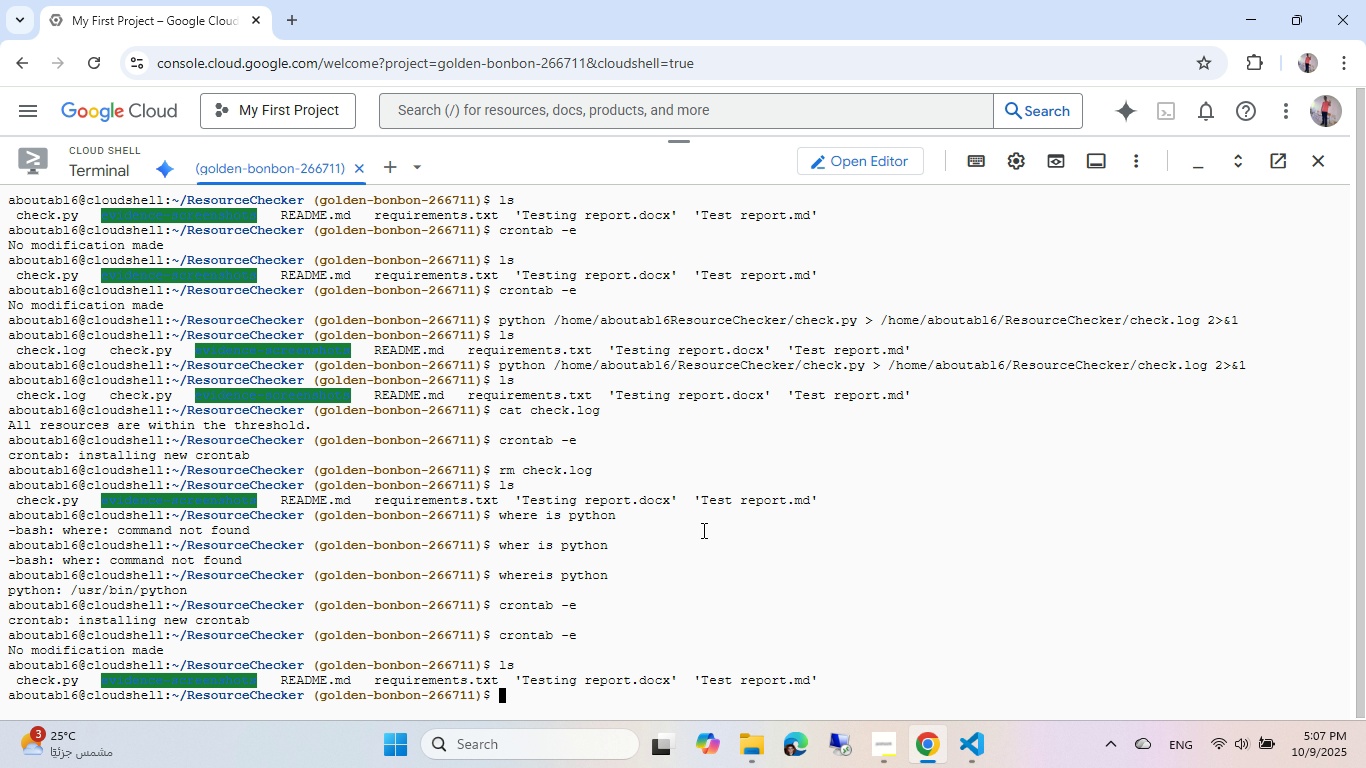 
key(Control+ArrowUp)
 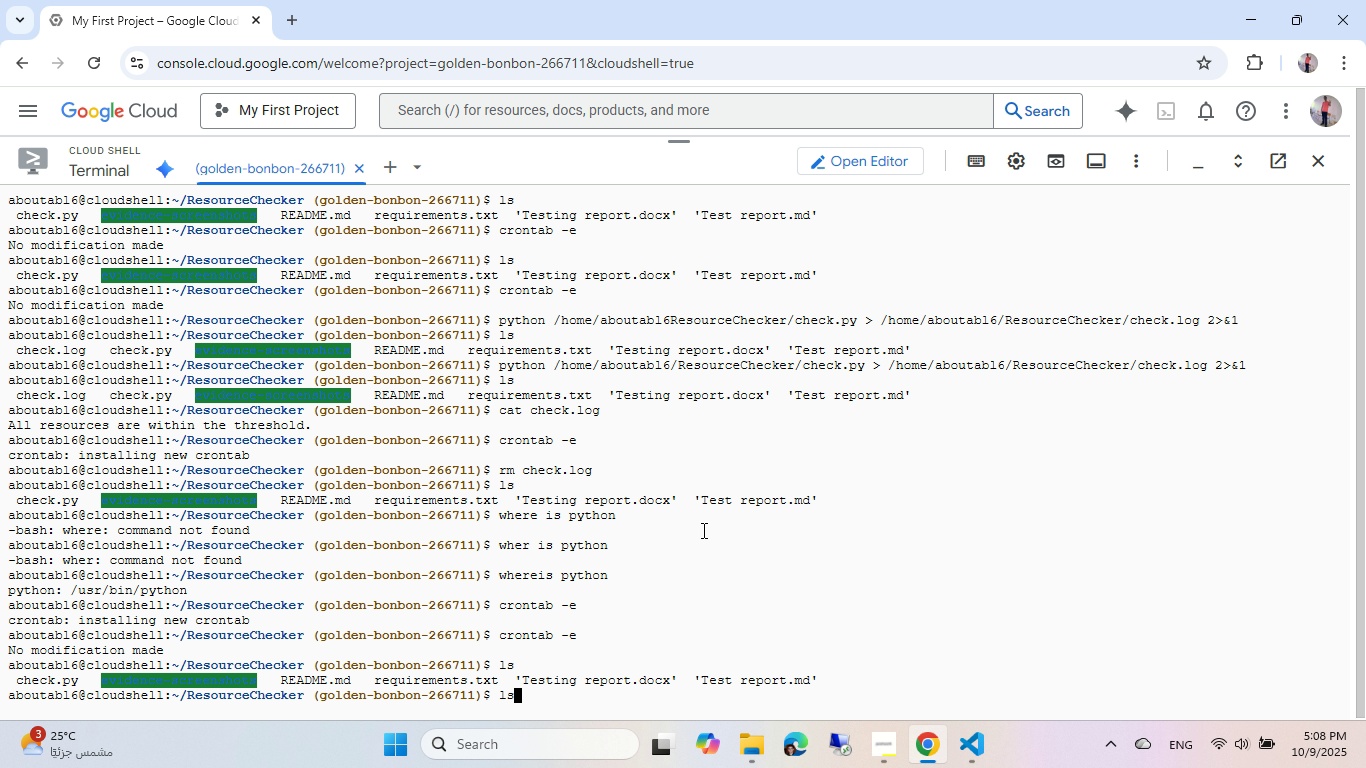 
key(Control+ArrowUp)
 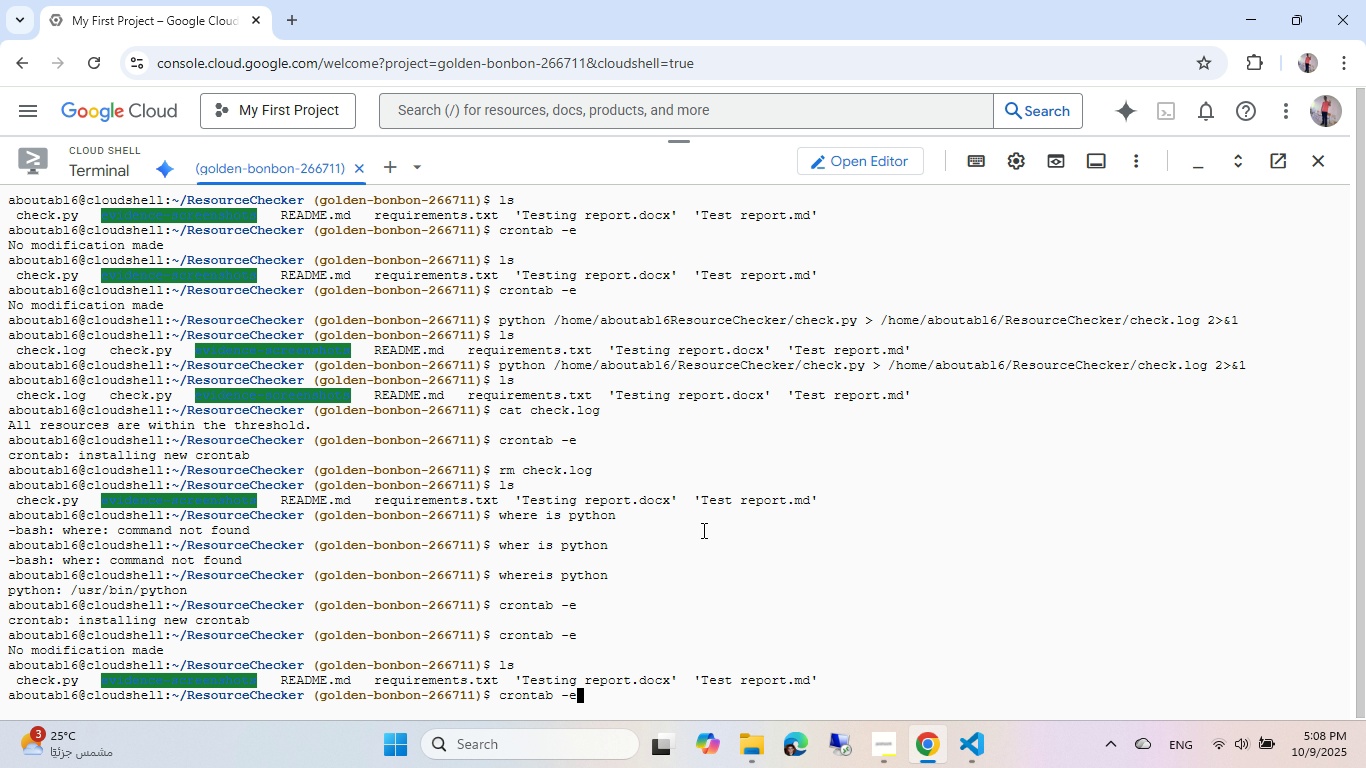 
key(Control+Enter)
 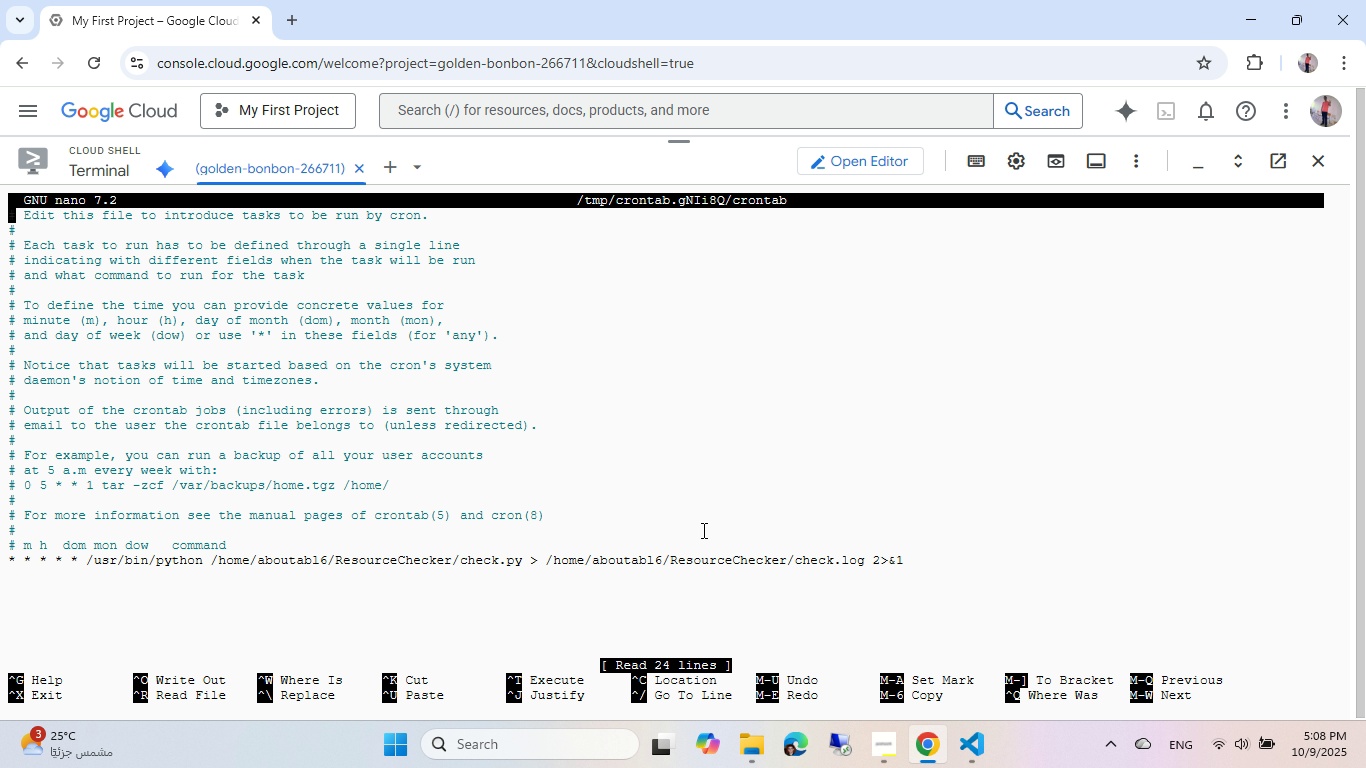 
key(Control+PageDown)
 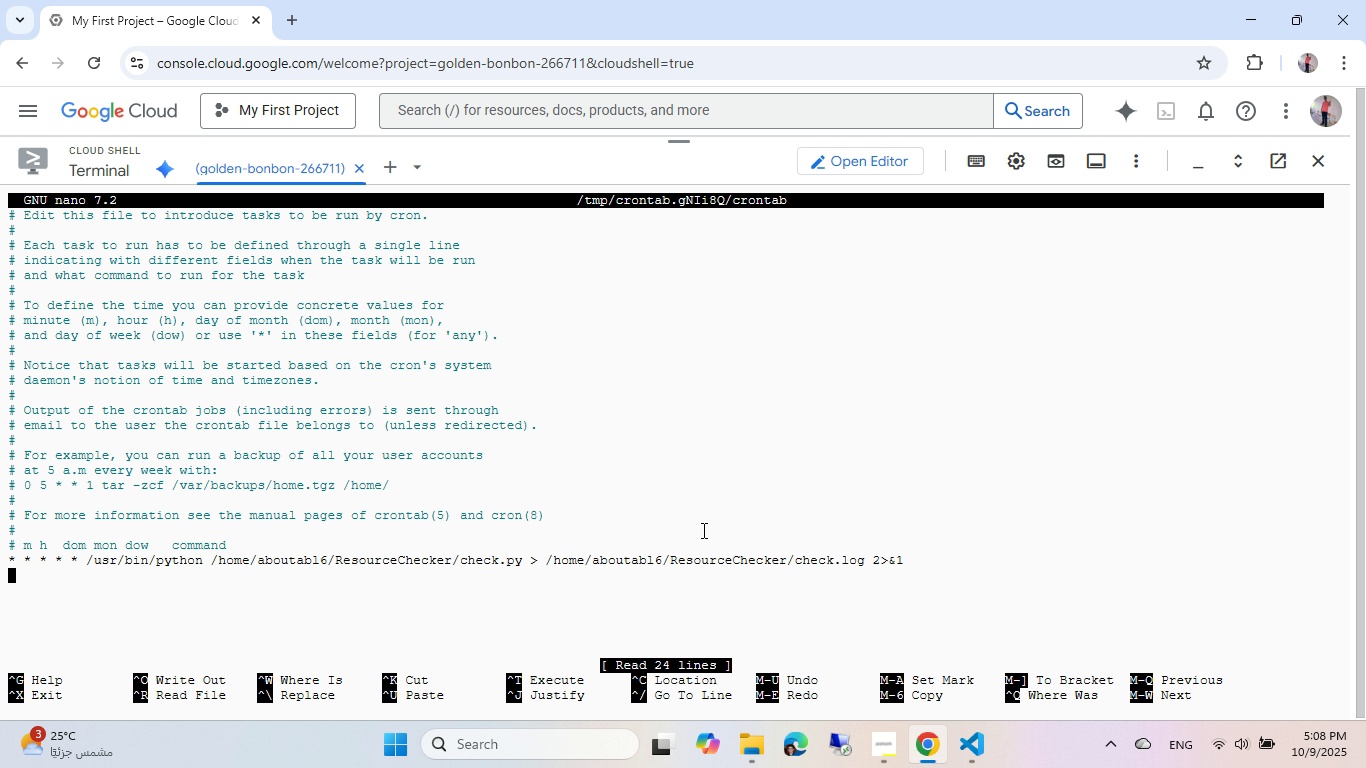 
key(Control+ArrowUp)
 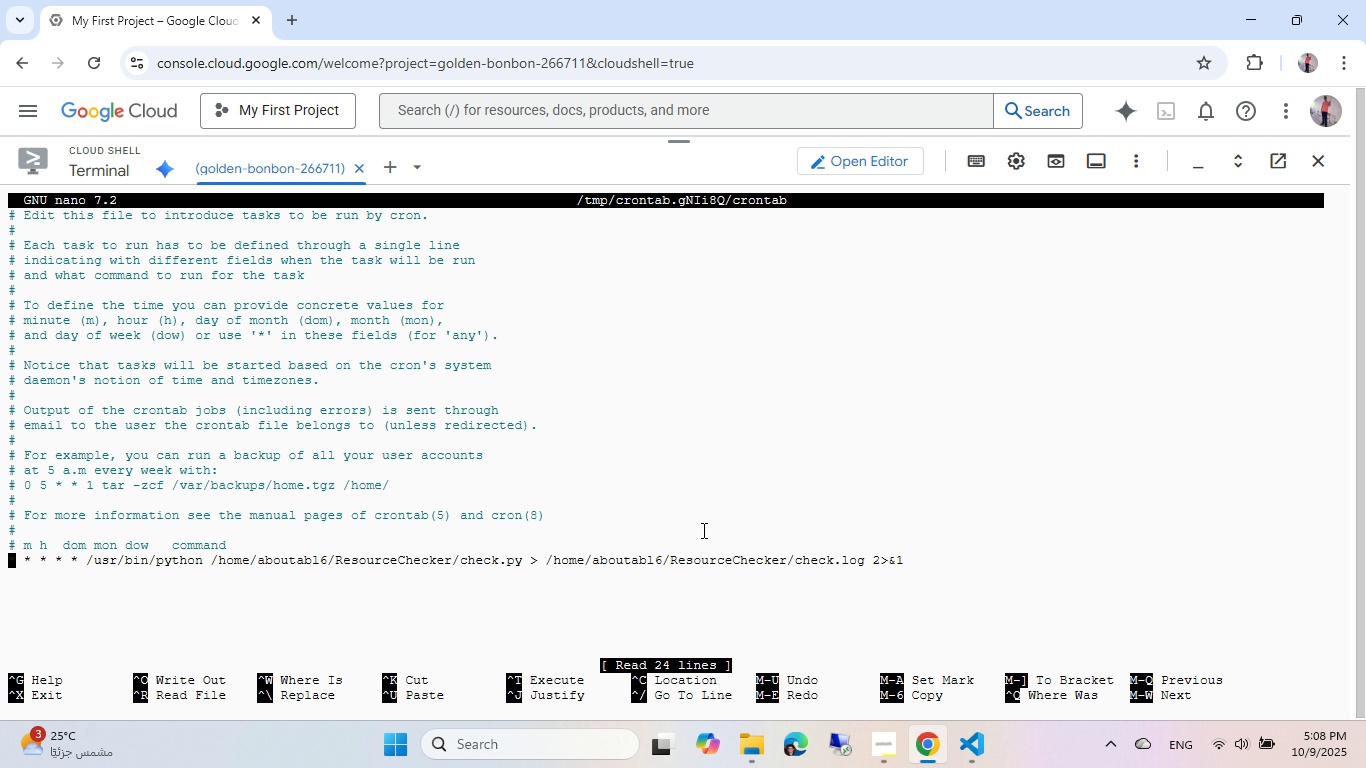 
key(Control+Shift+3)
 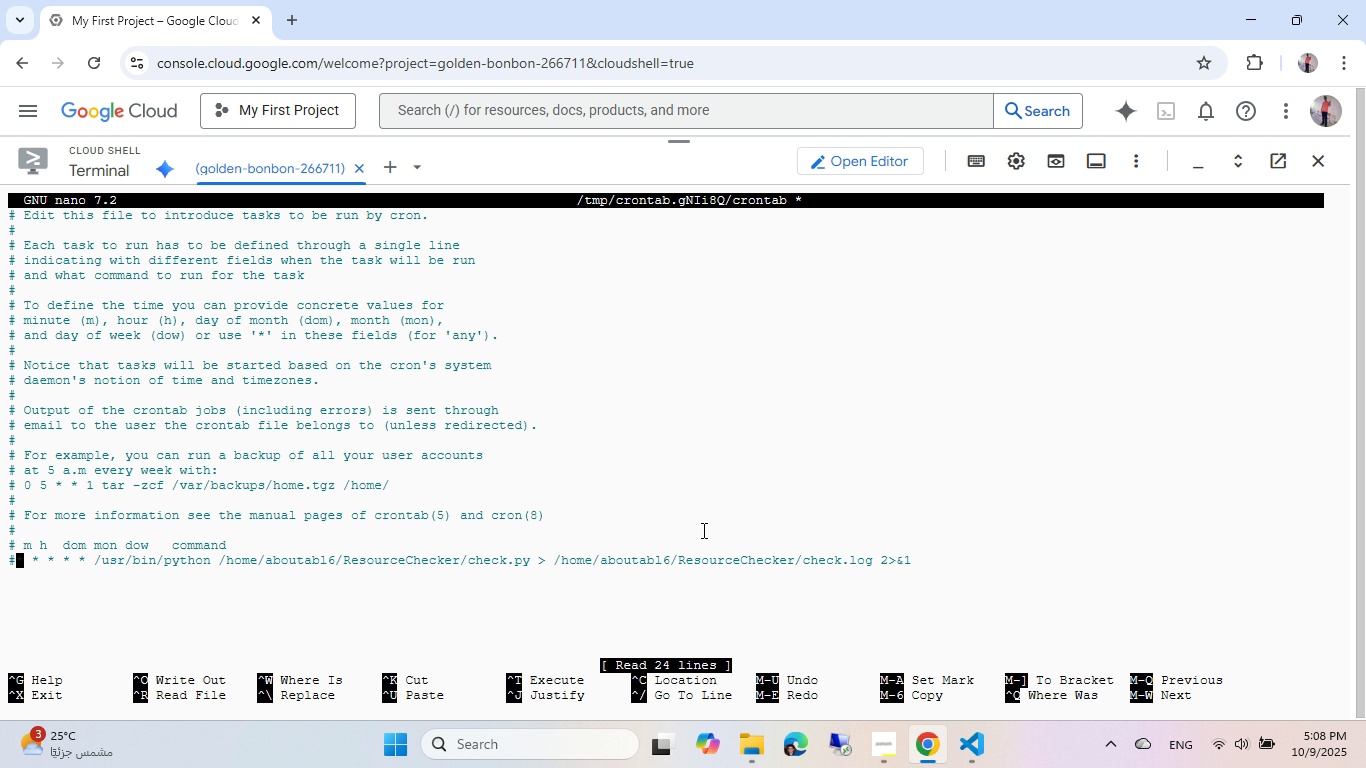 
key(Control+ControlLeft)
 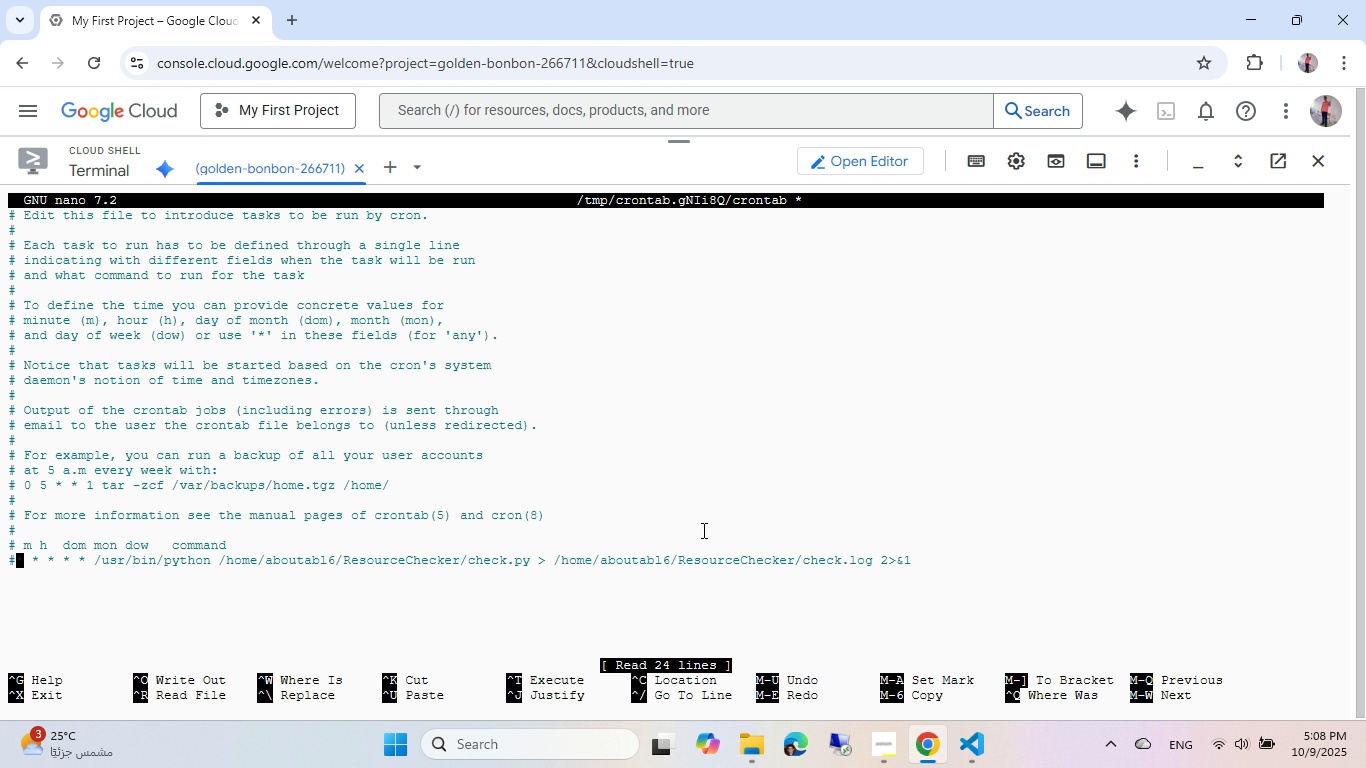 
key(Control+X)
 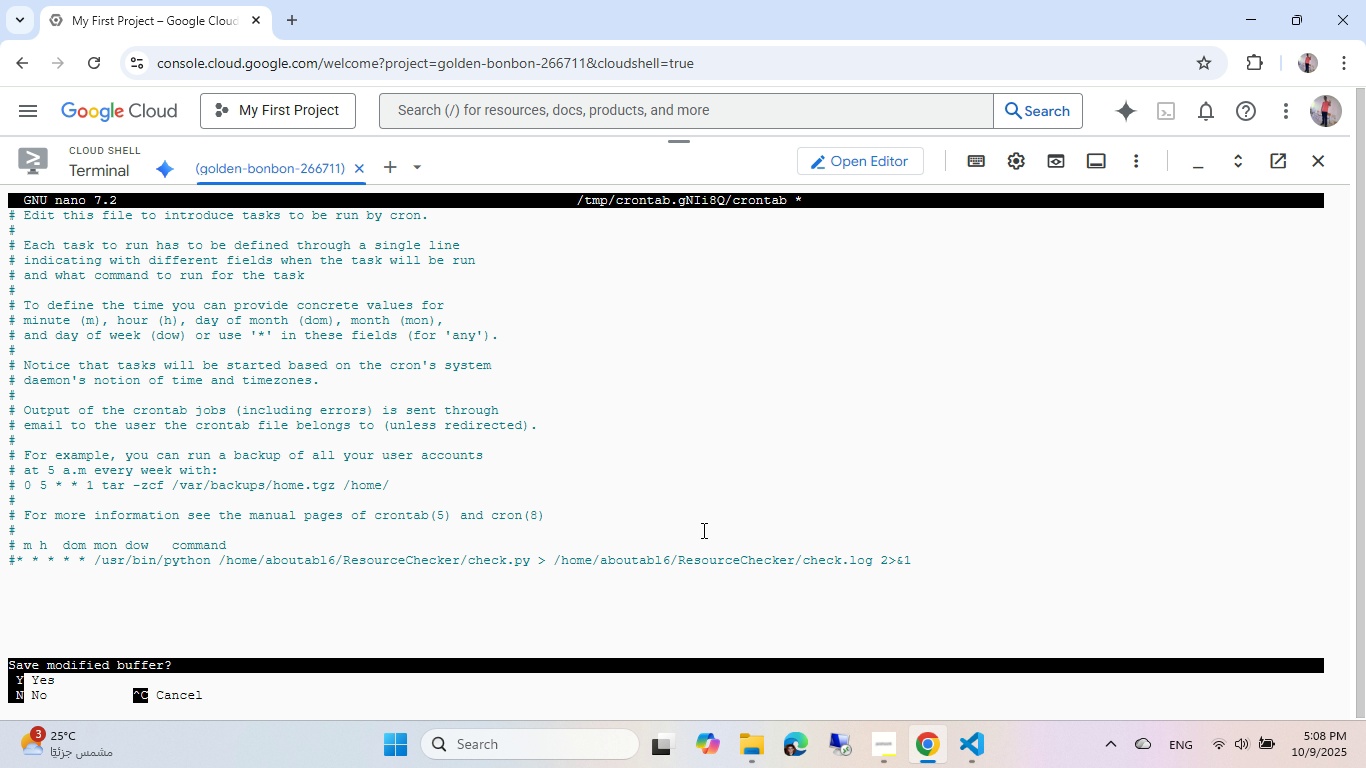 
key(Y)
 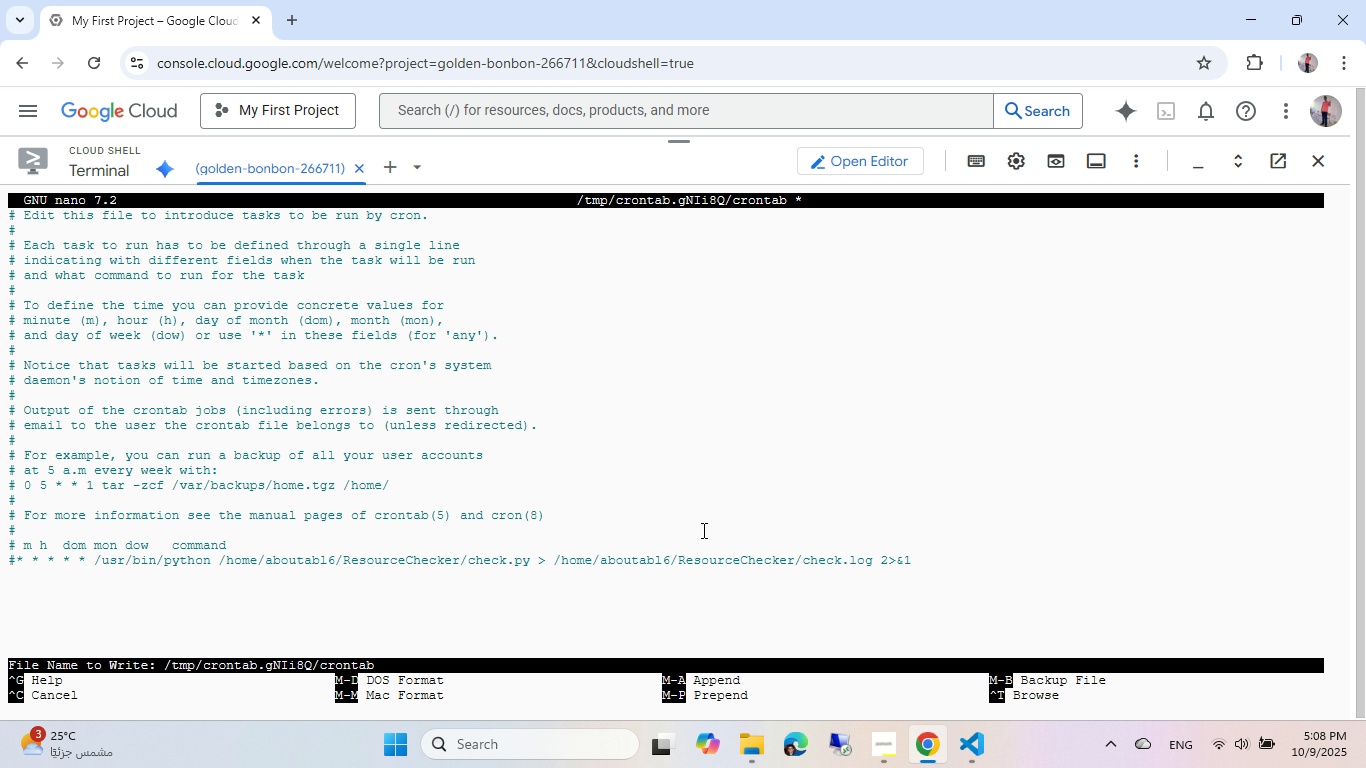 
key(Enter)
 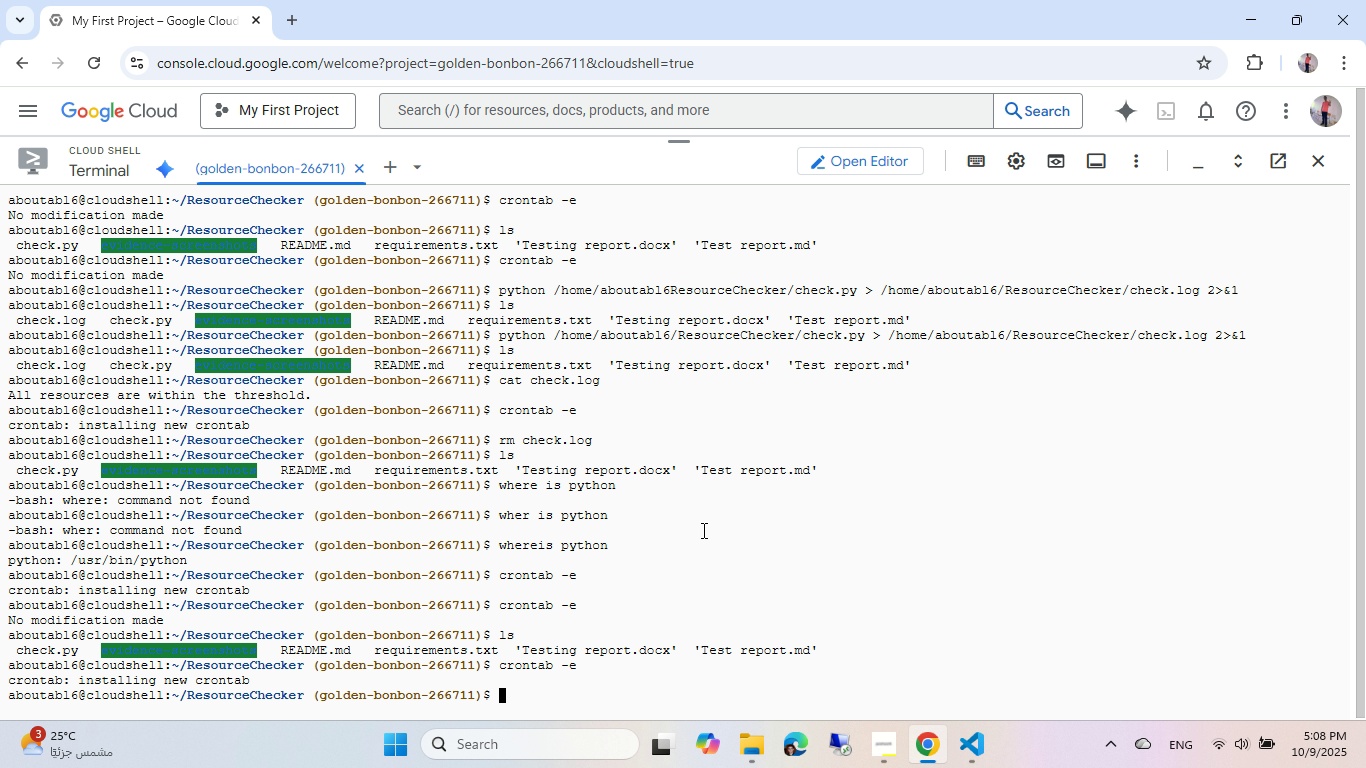 
type(cd ../)
 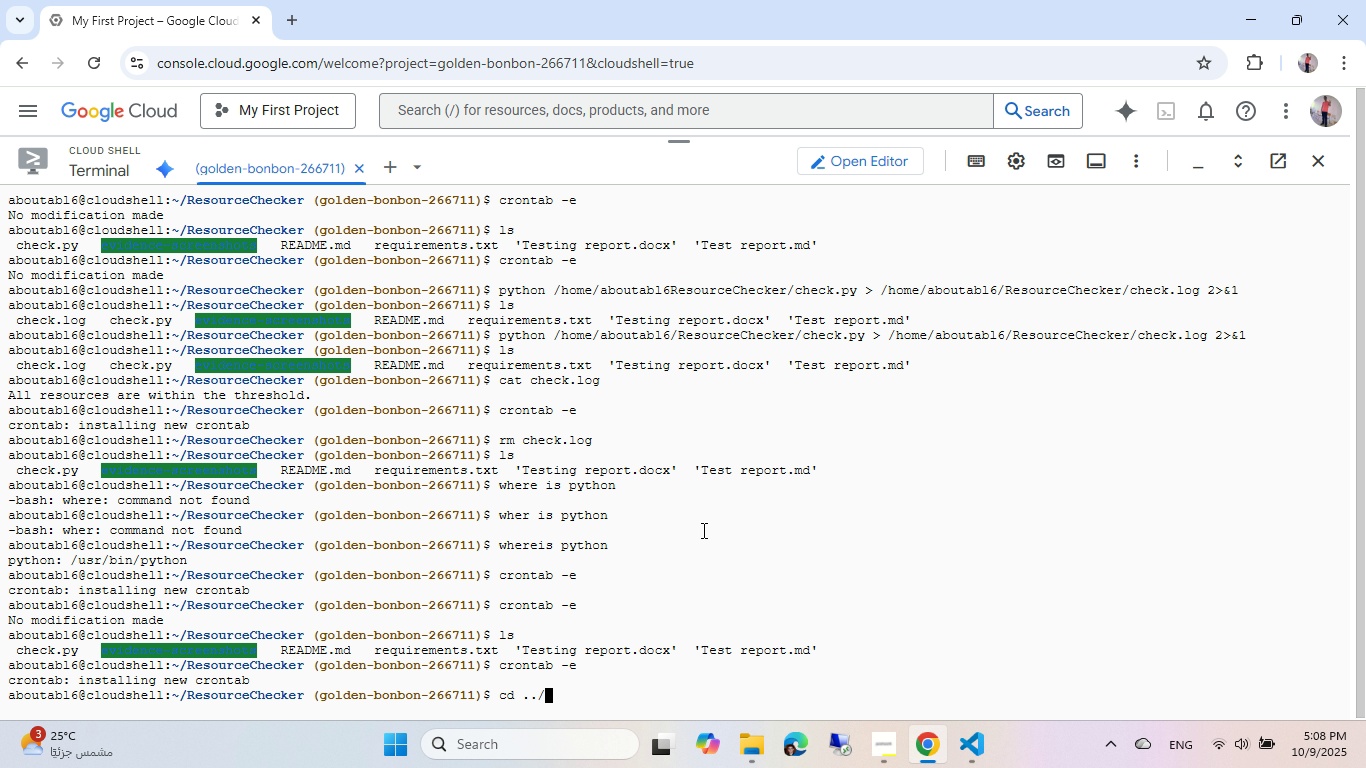 
key(Enter)
 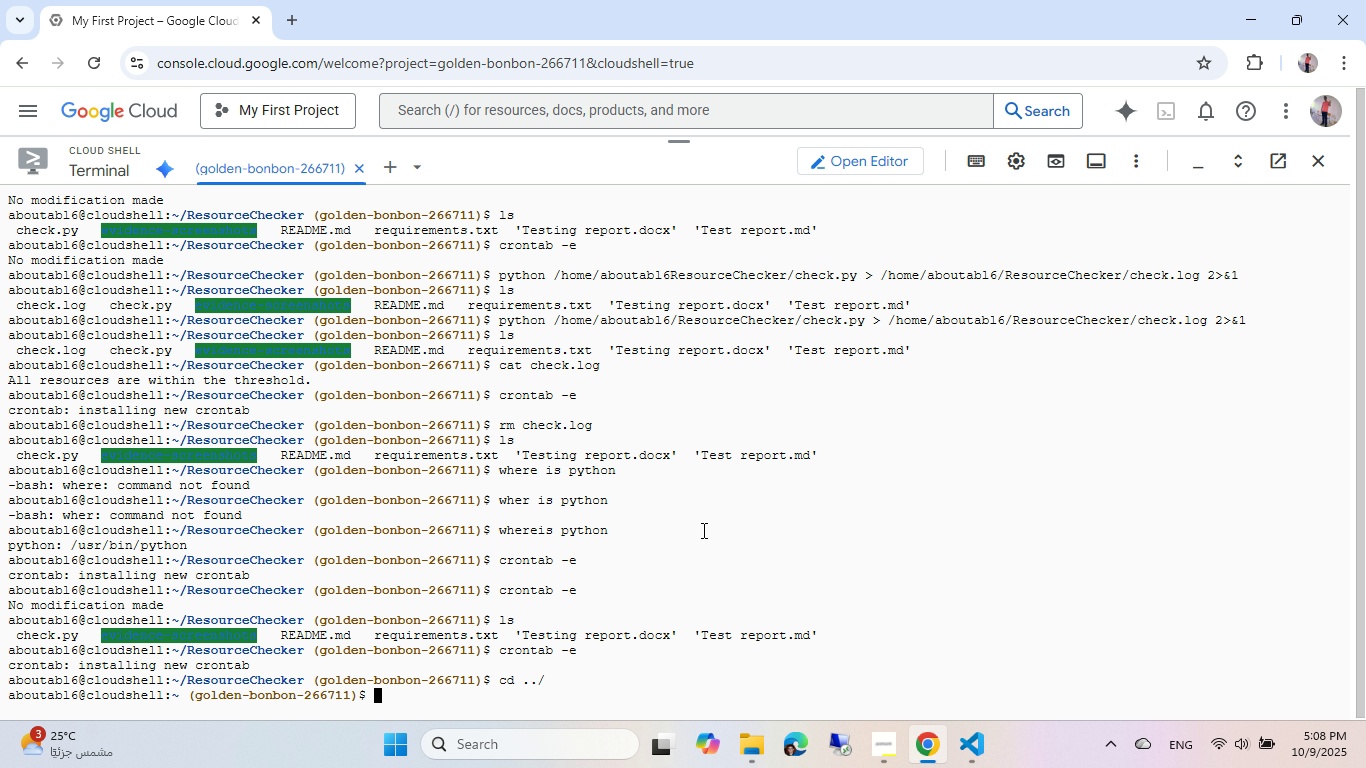 
type(rm -Rf Res)
key(Tab)
type(*)
 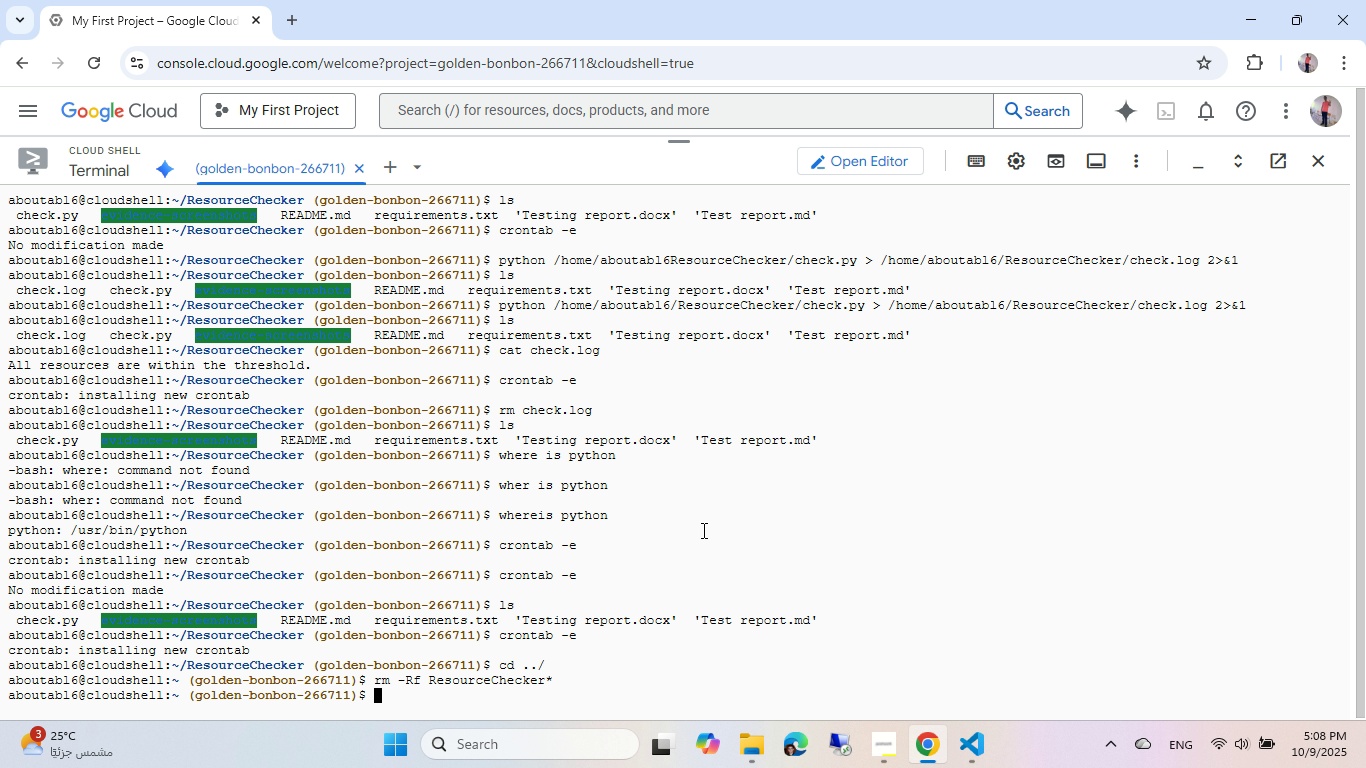 
 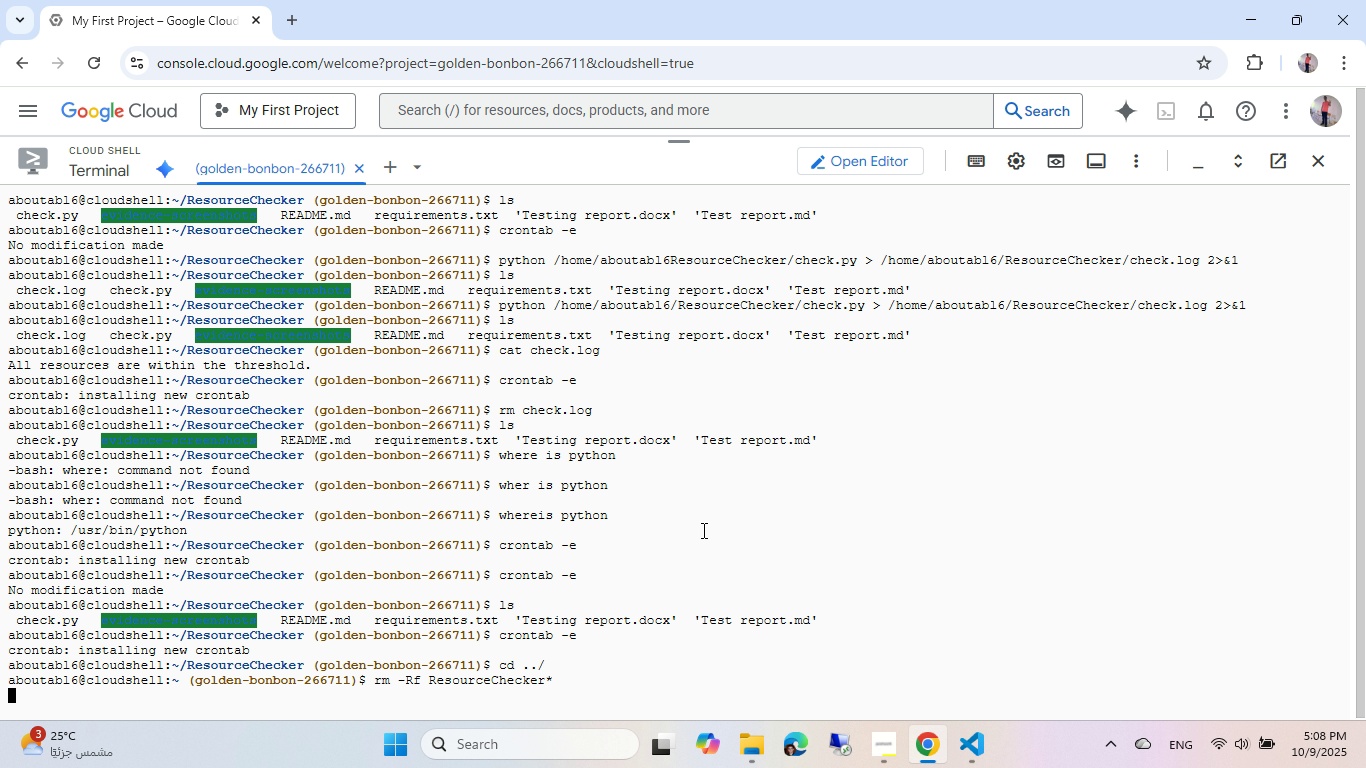 
key(Enter)
 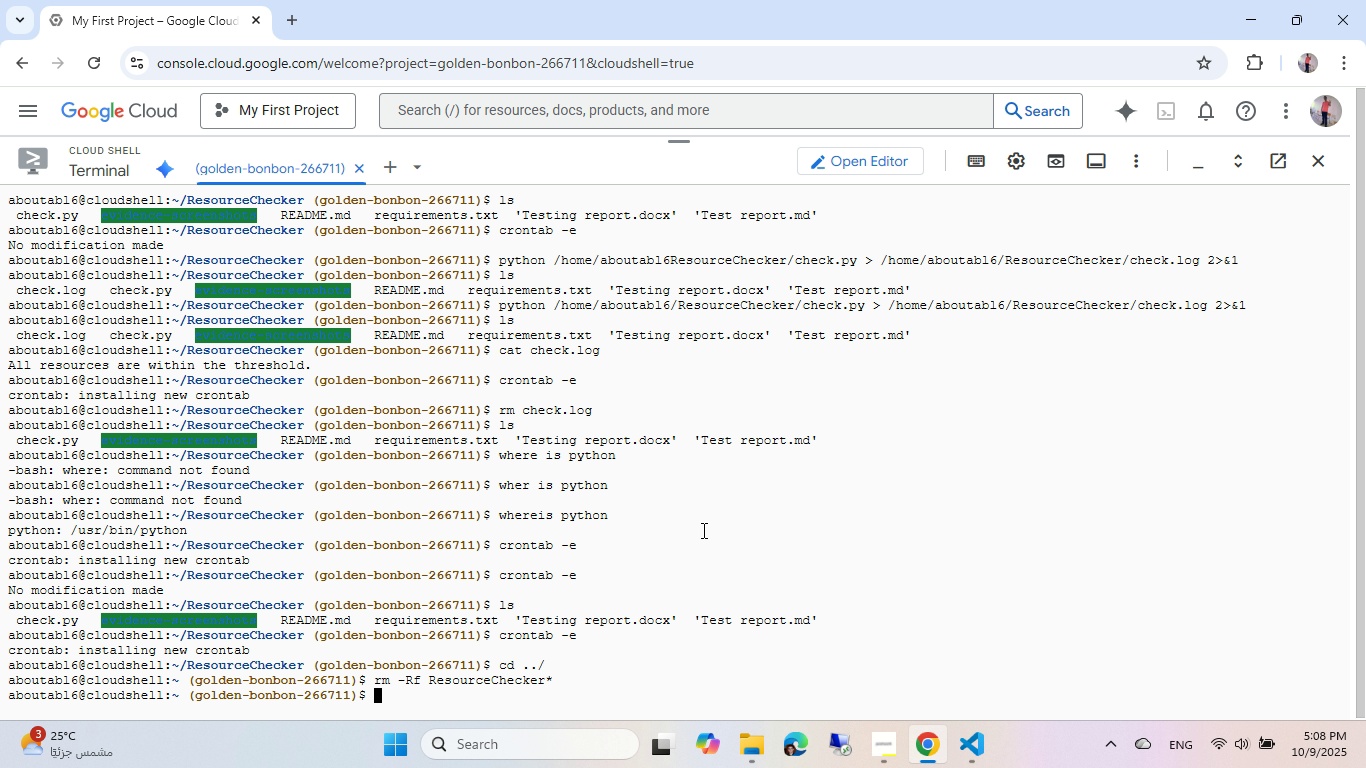 
type(ls)
 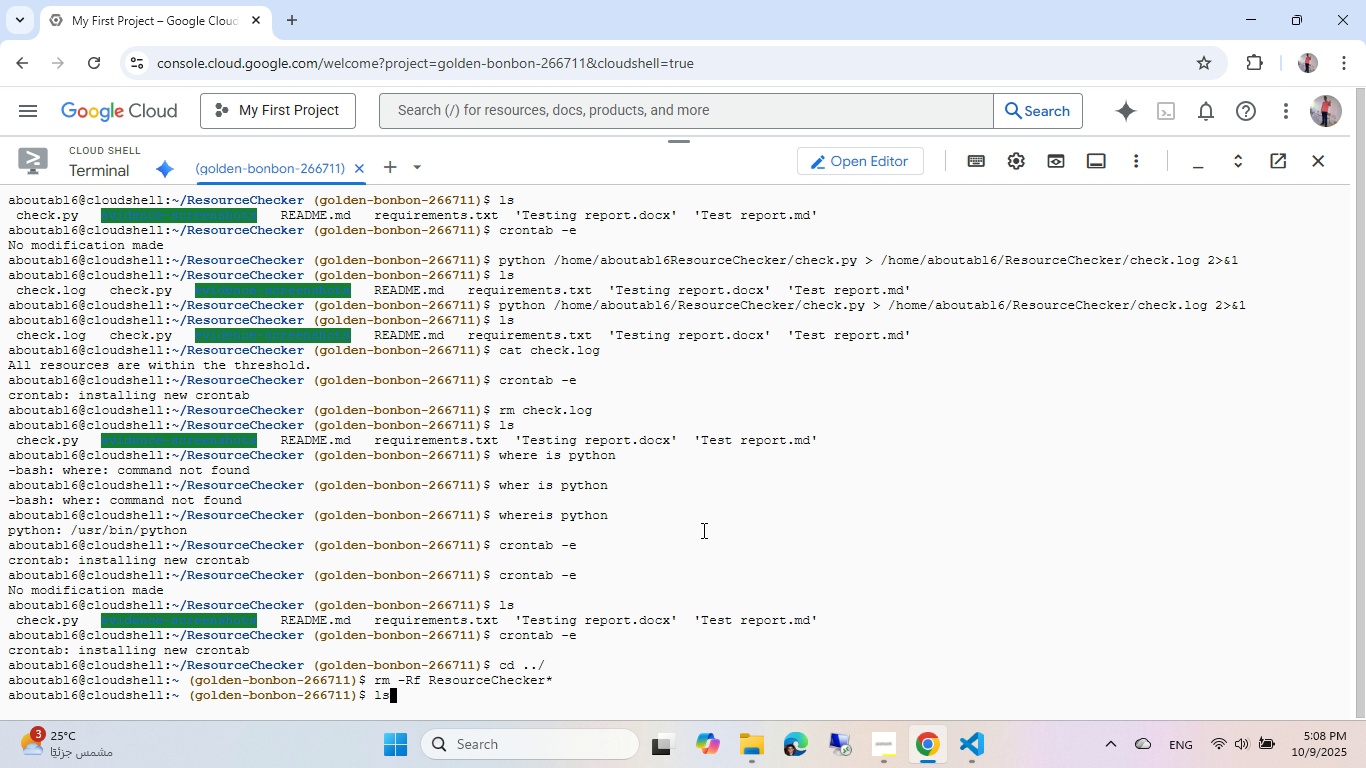 
key(Enter)
 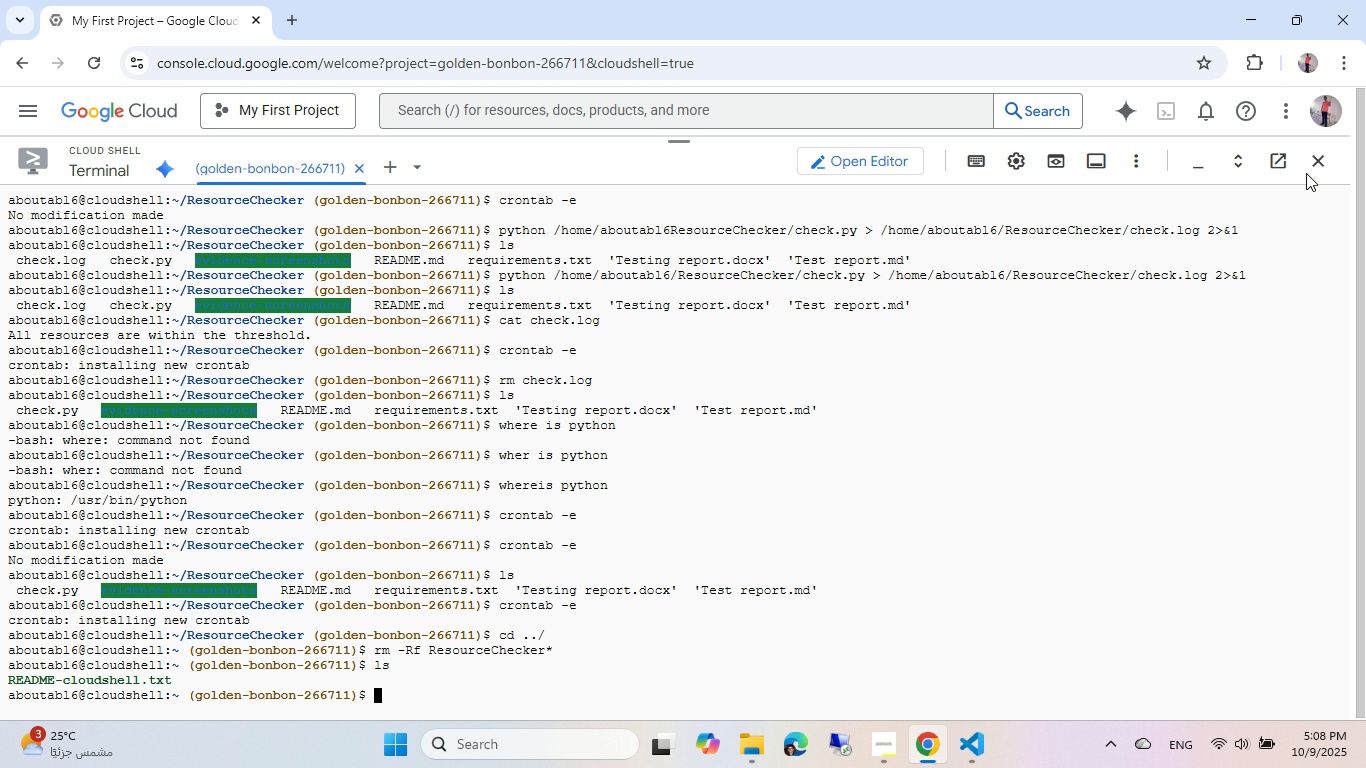 
left_click([1324, 154])
 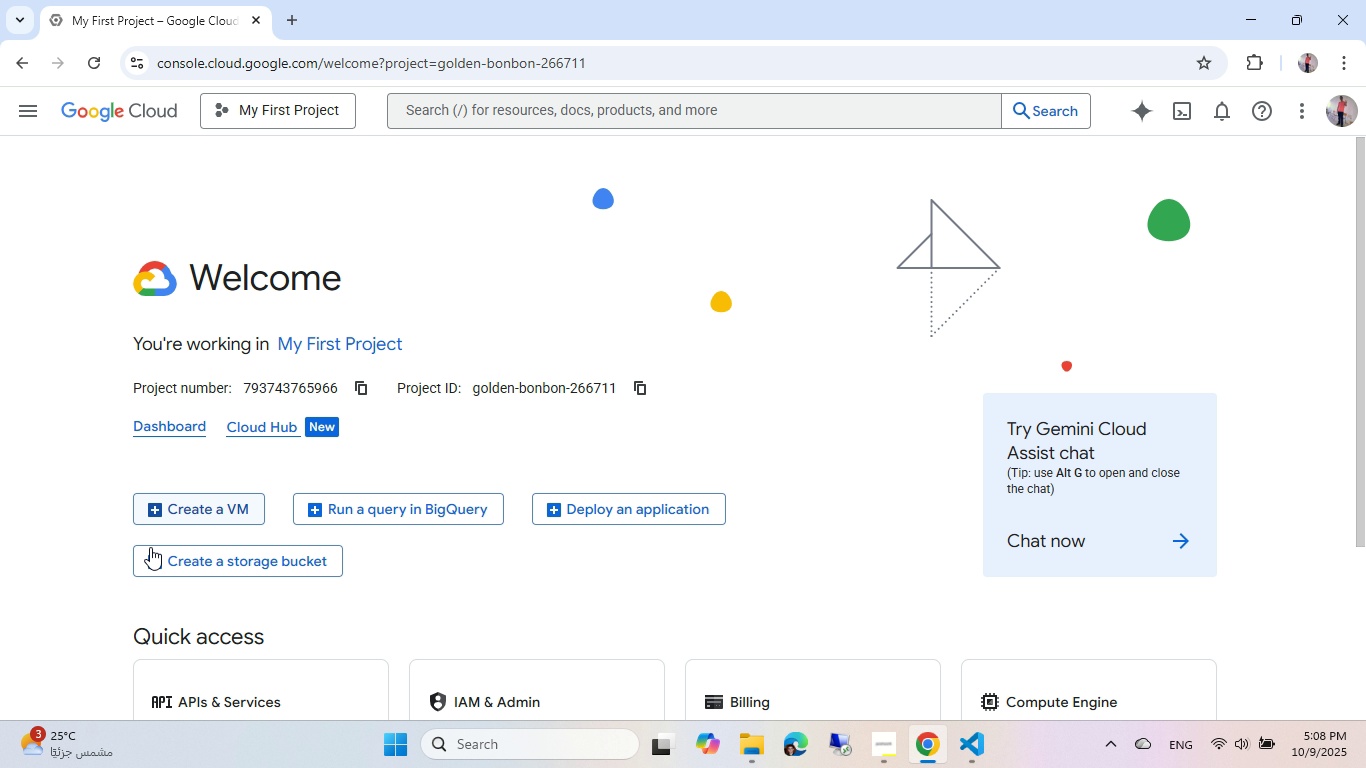 
left_click([183, 491])
 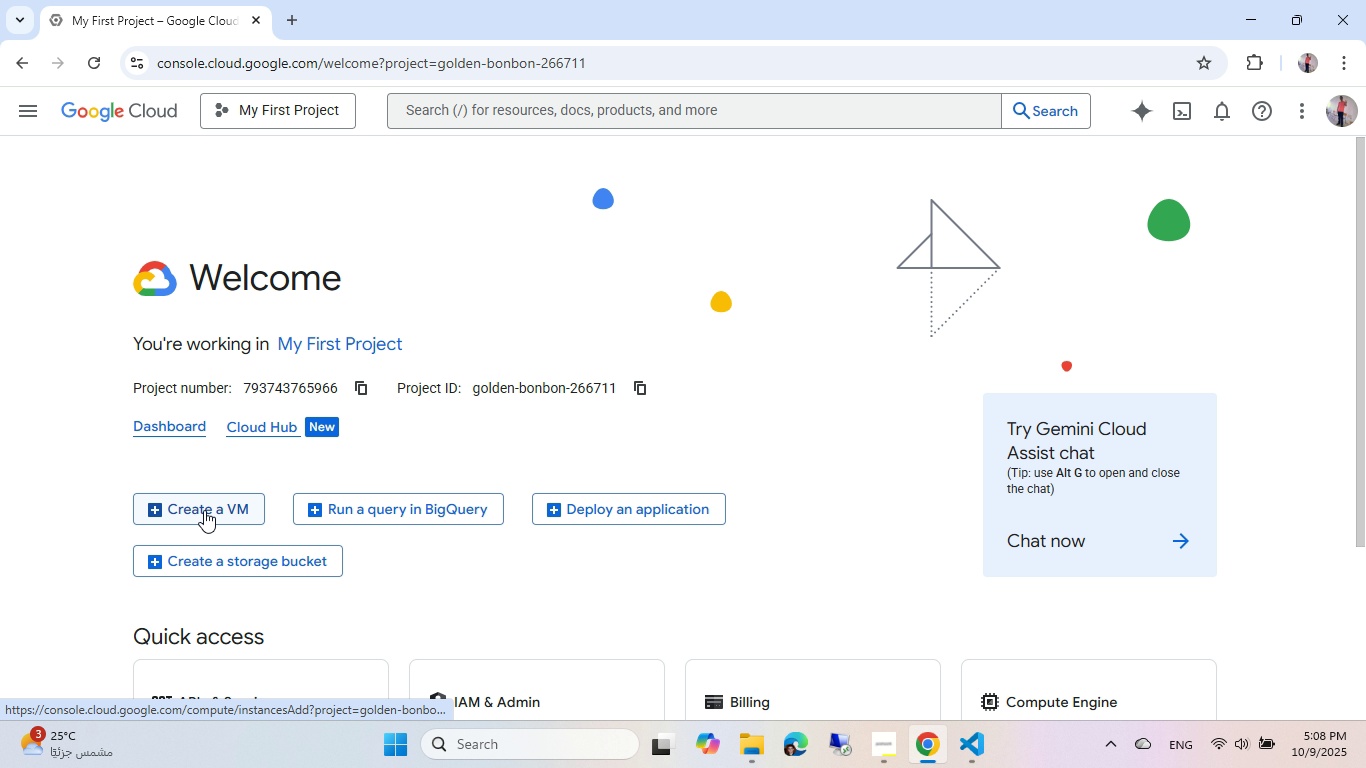 
double_click([204, 510])
 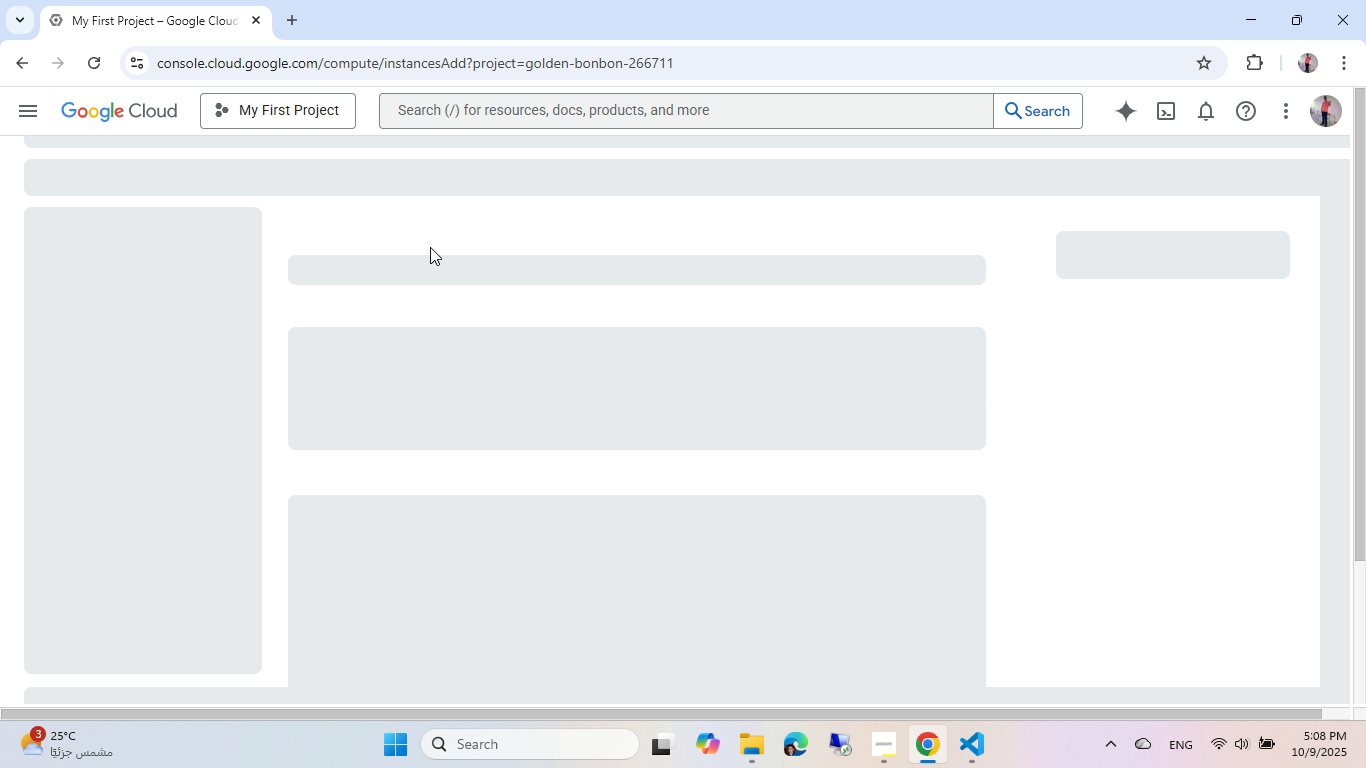 
wait(7.0)
 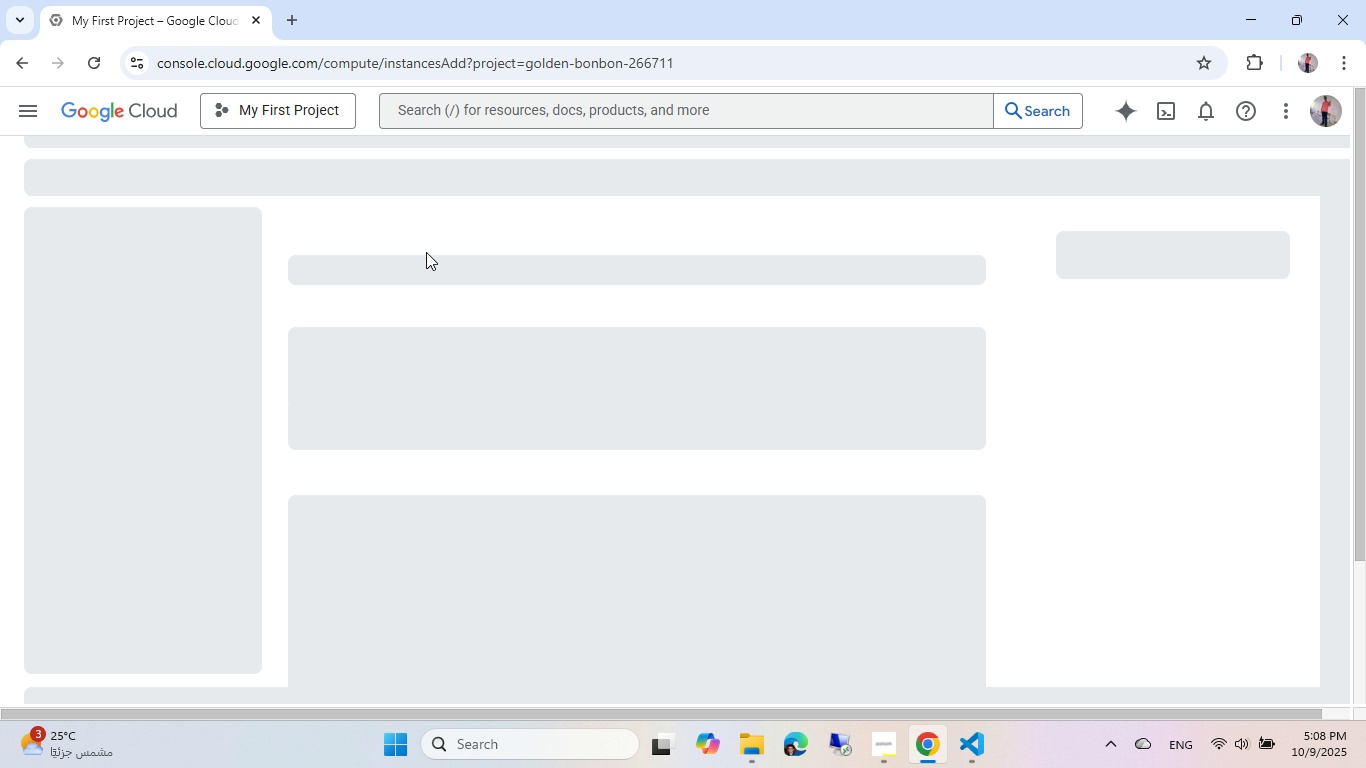 
left_click([279, 11])
 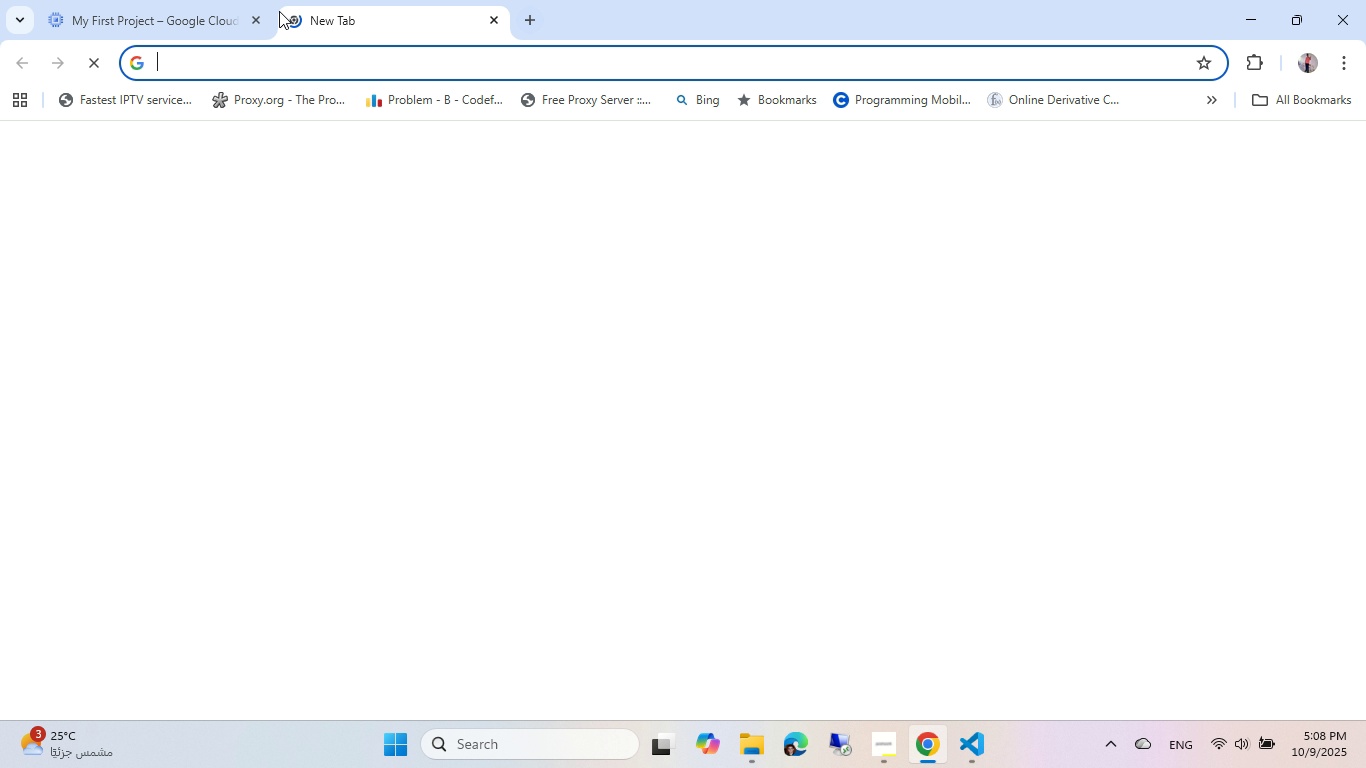 
key(G)
 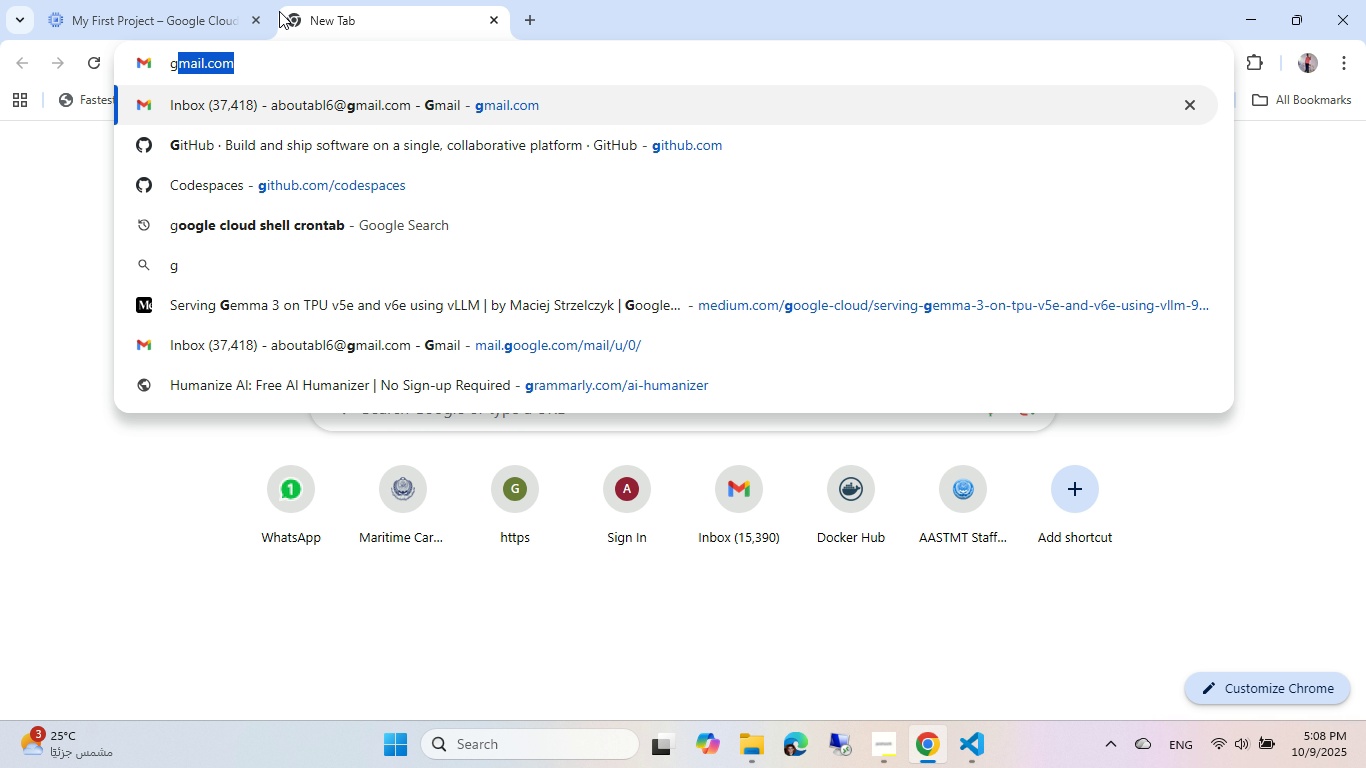 
key(NumpadEnter)
 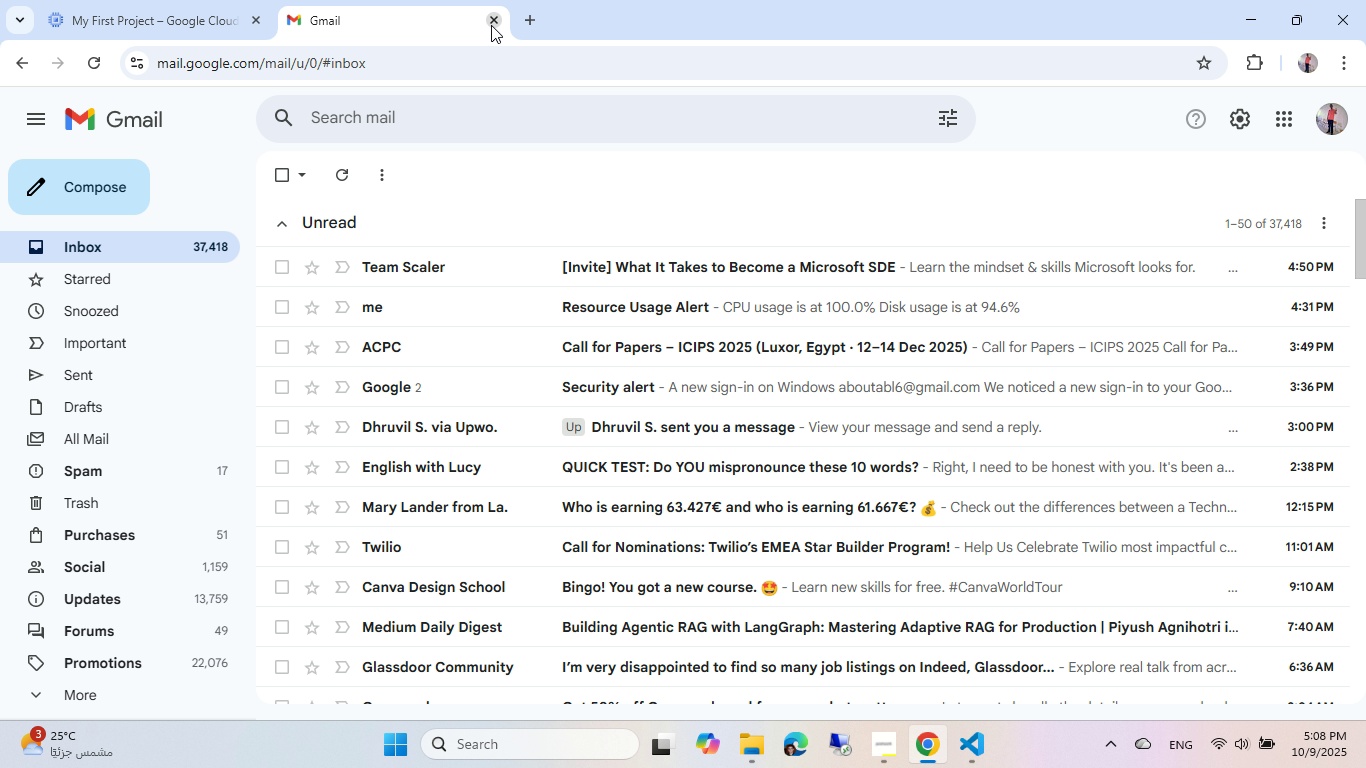 
wait(6.81)
 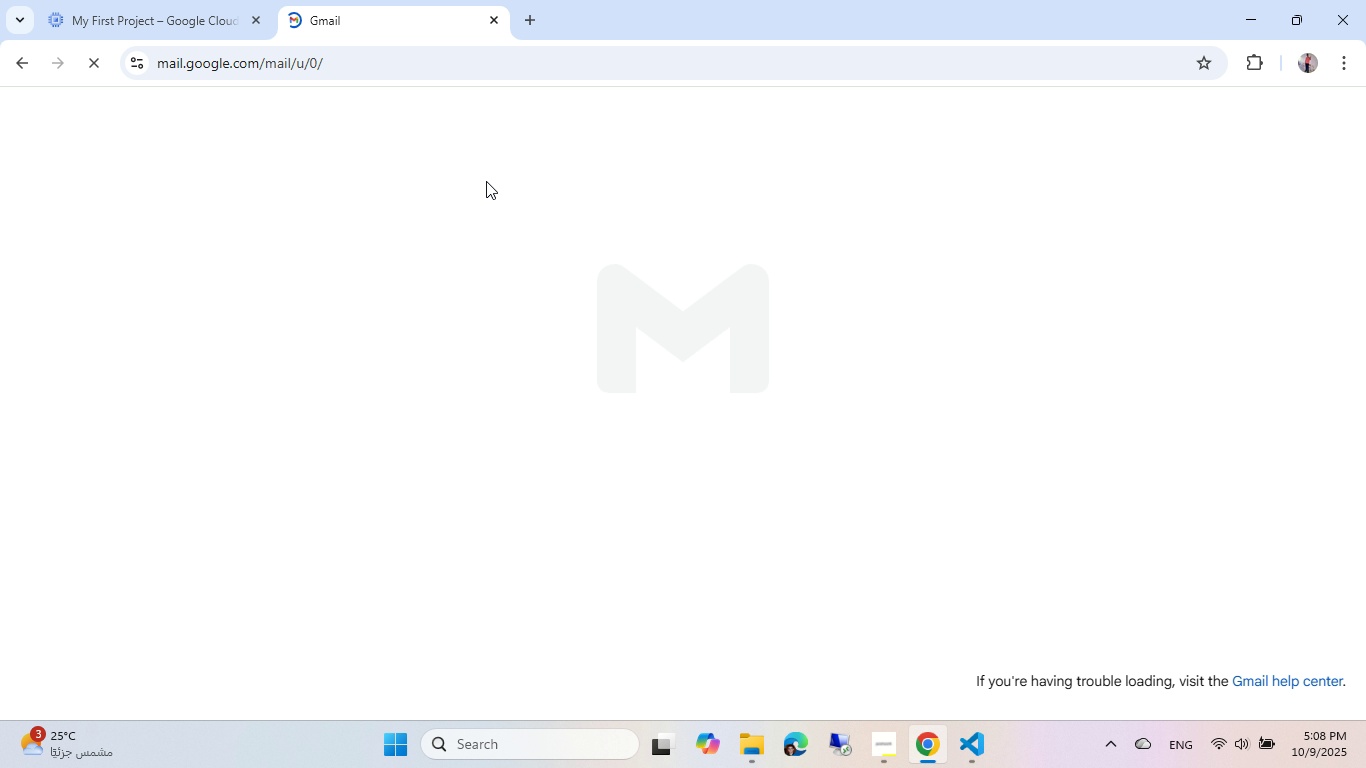 
left_click([491, 25])
 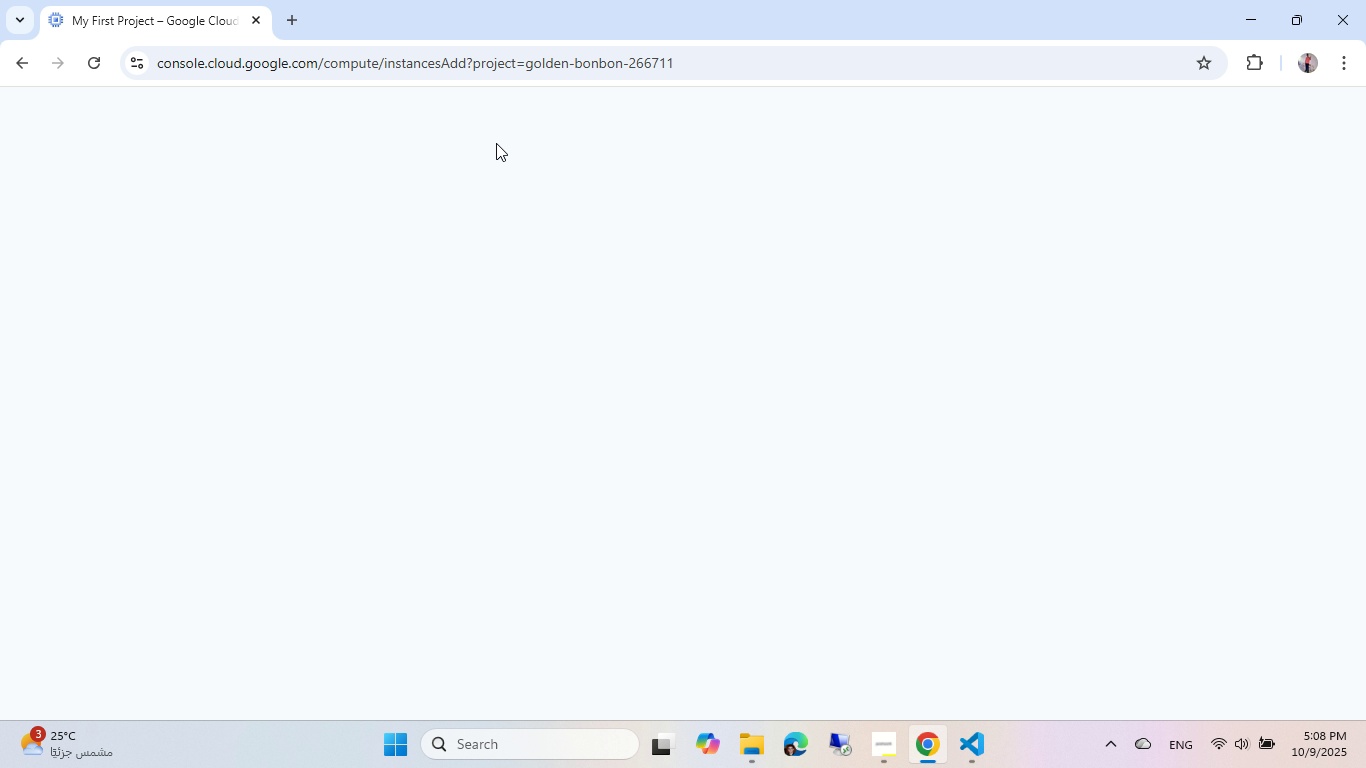 
mouse_move([447, 73])
 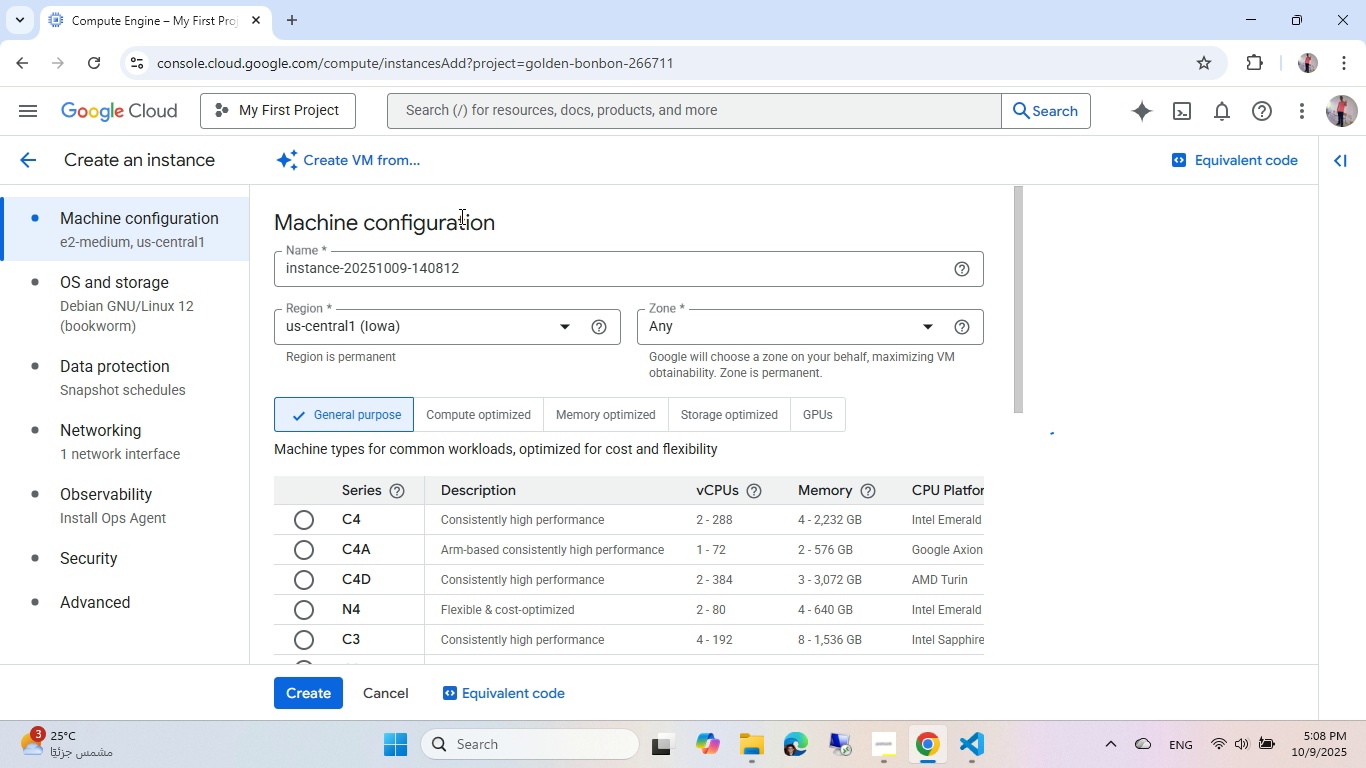 
scroll: coordinate [418, 416], scroll_direction: down, amount: 7.0
 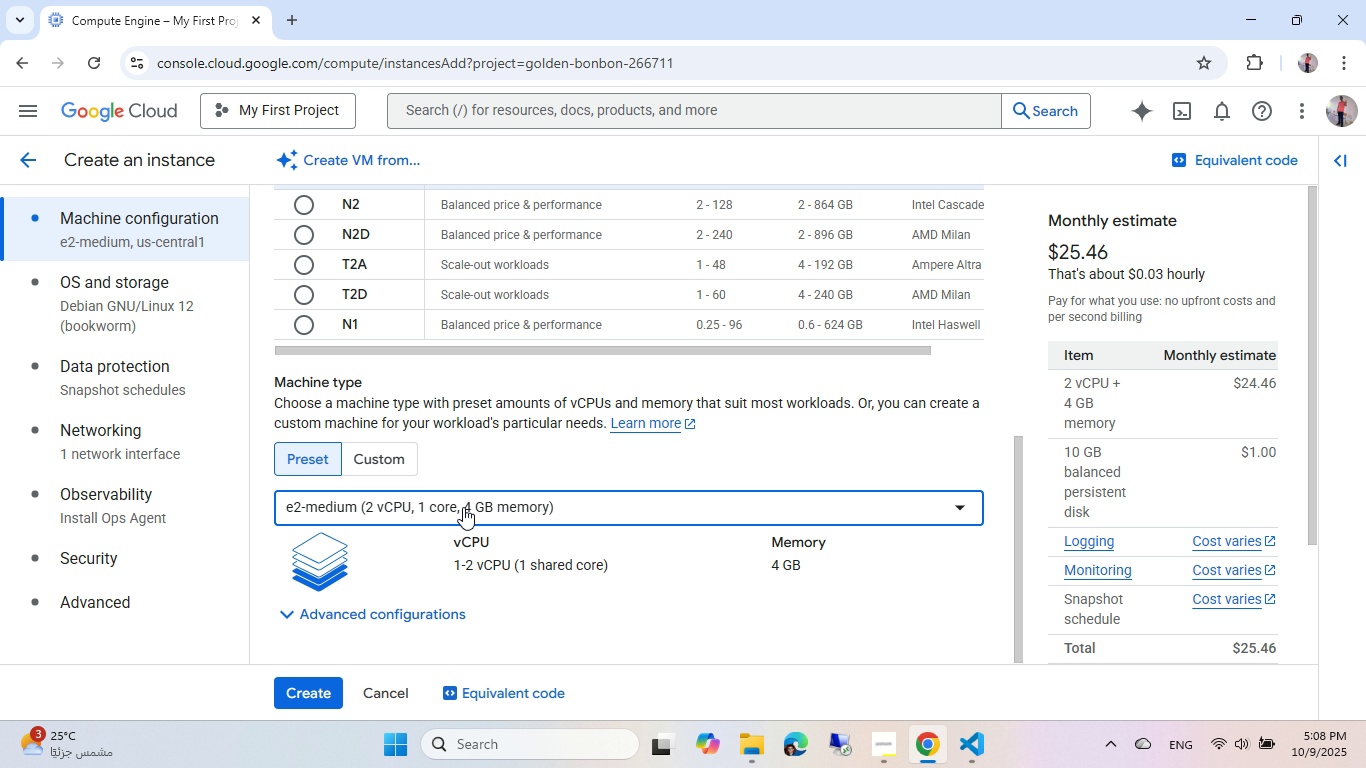 
left_click([463, 507])
 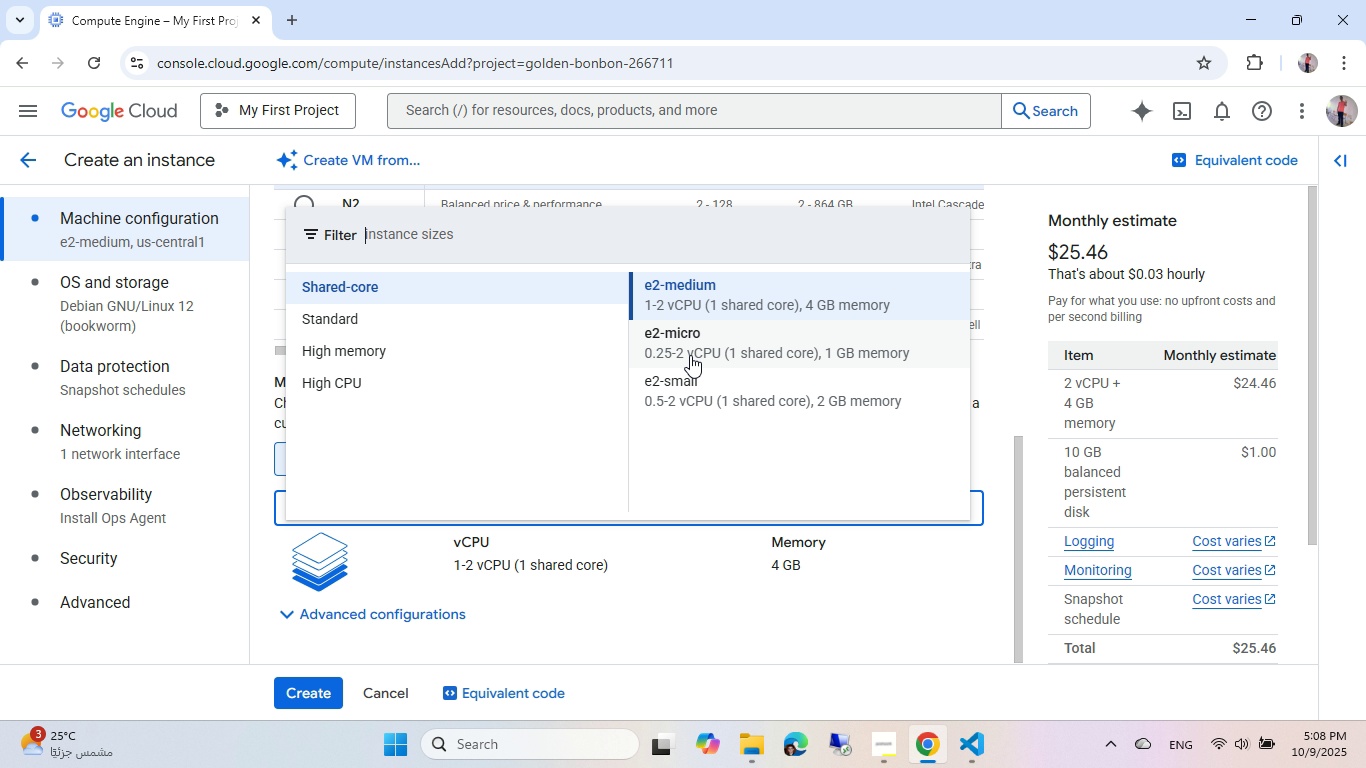 
left_click([684, 368])
 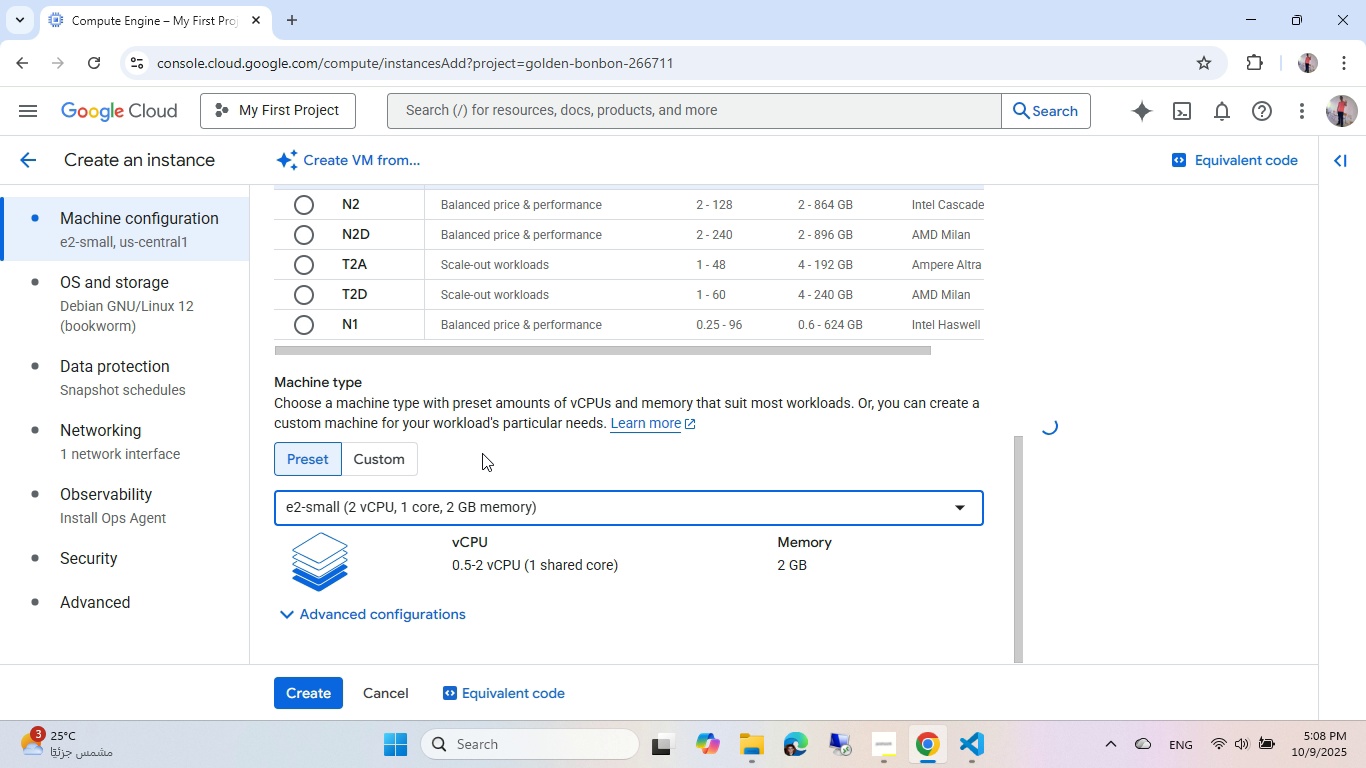 
scroll: coordinate [467, 504], scroll_direction: down, amount: 2.0
 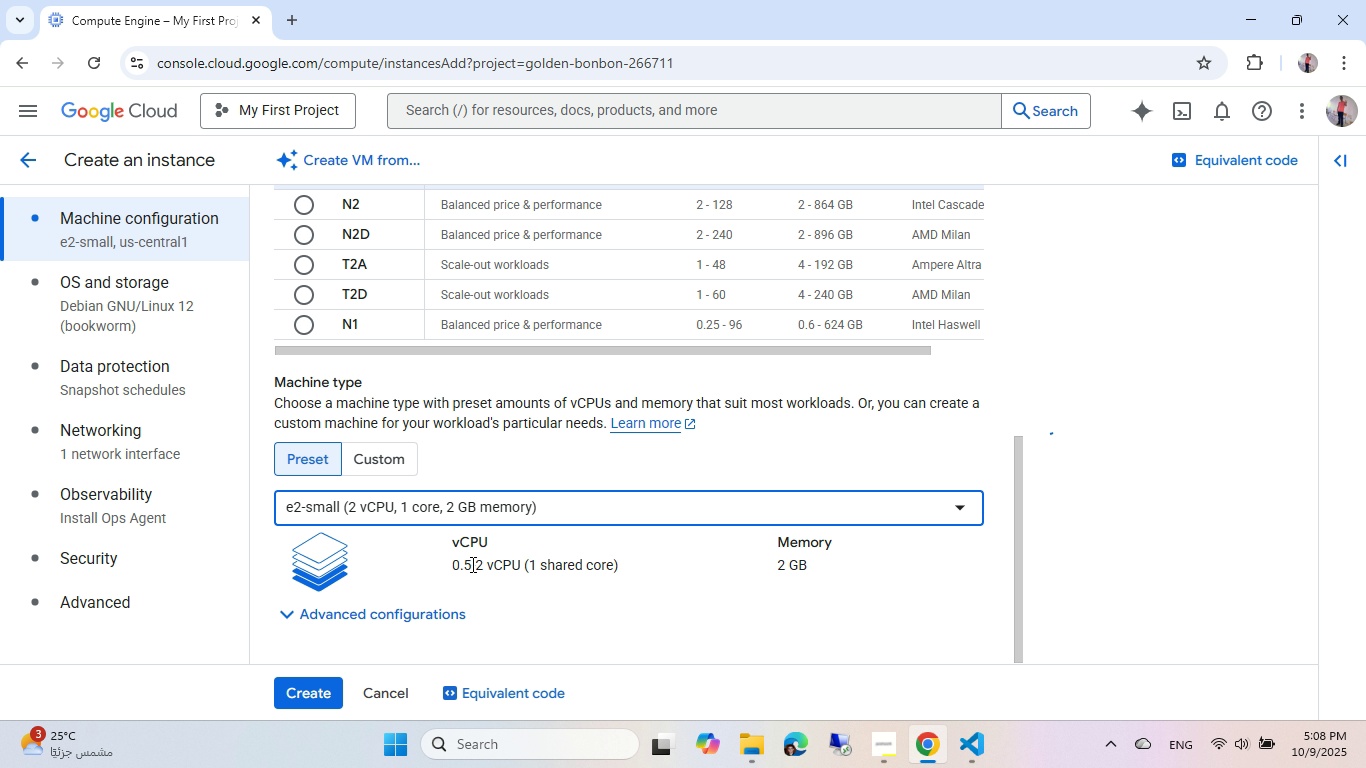 
left_click([471, 564])
 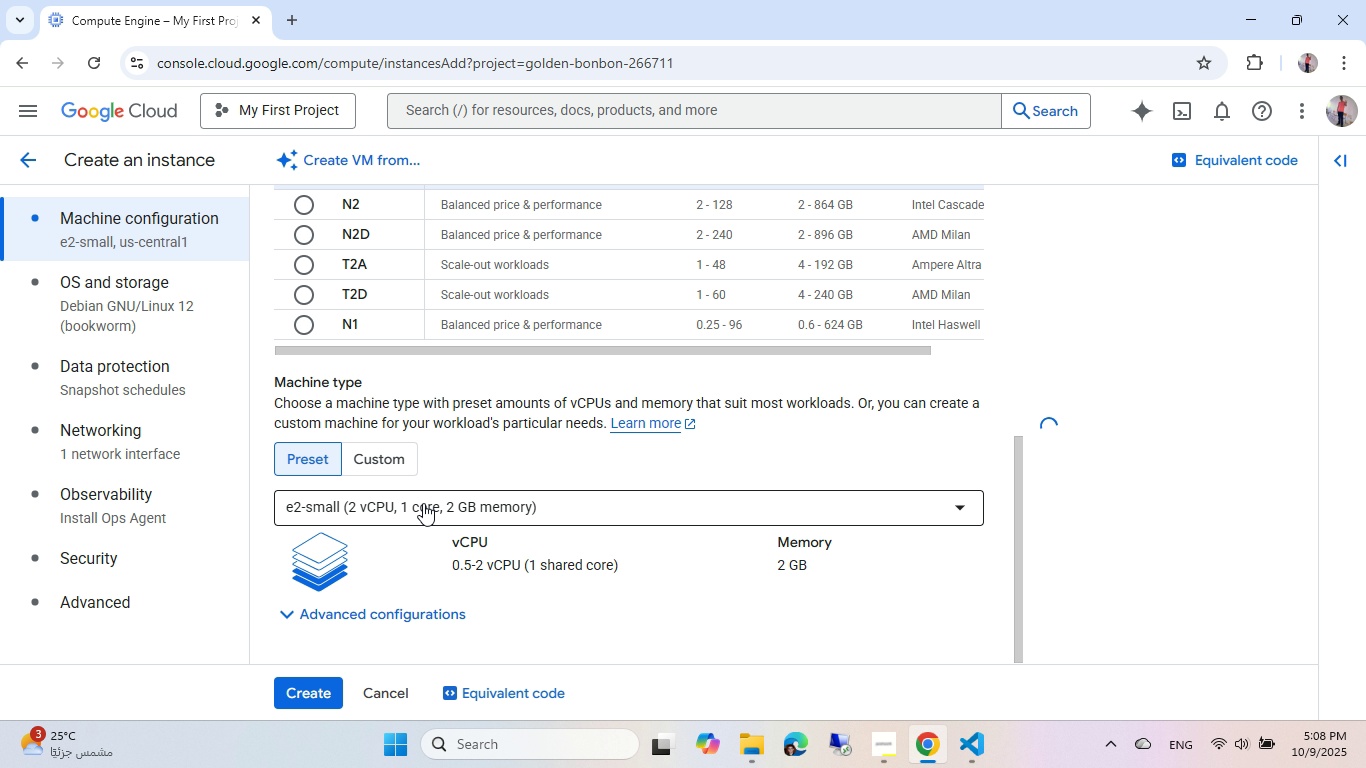 
scroll: coordinate [423, 503], scroll_direction: down, amount: 3.0
 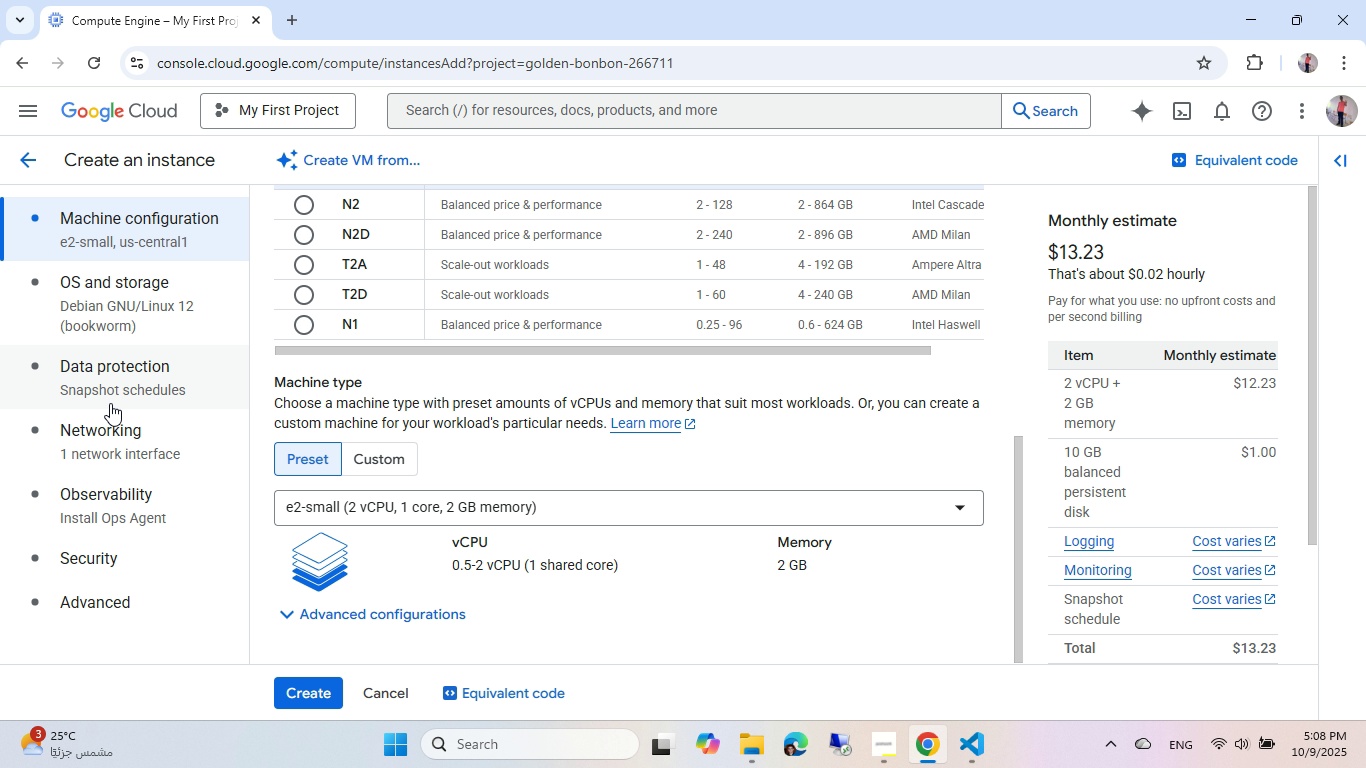 
left_click([124, 460])
 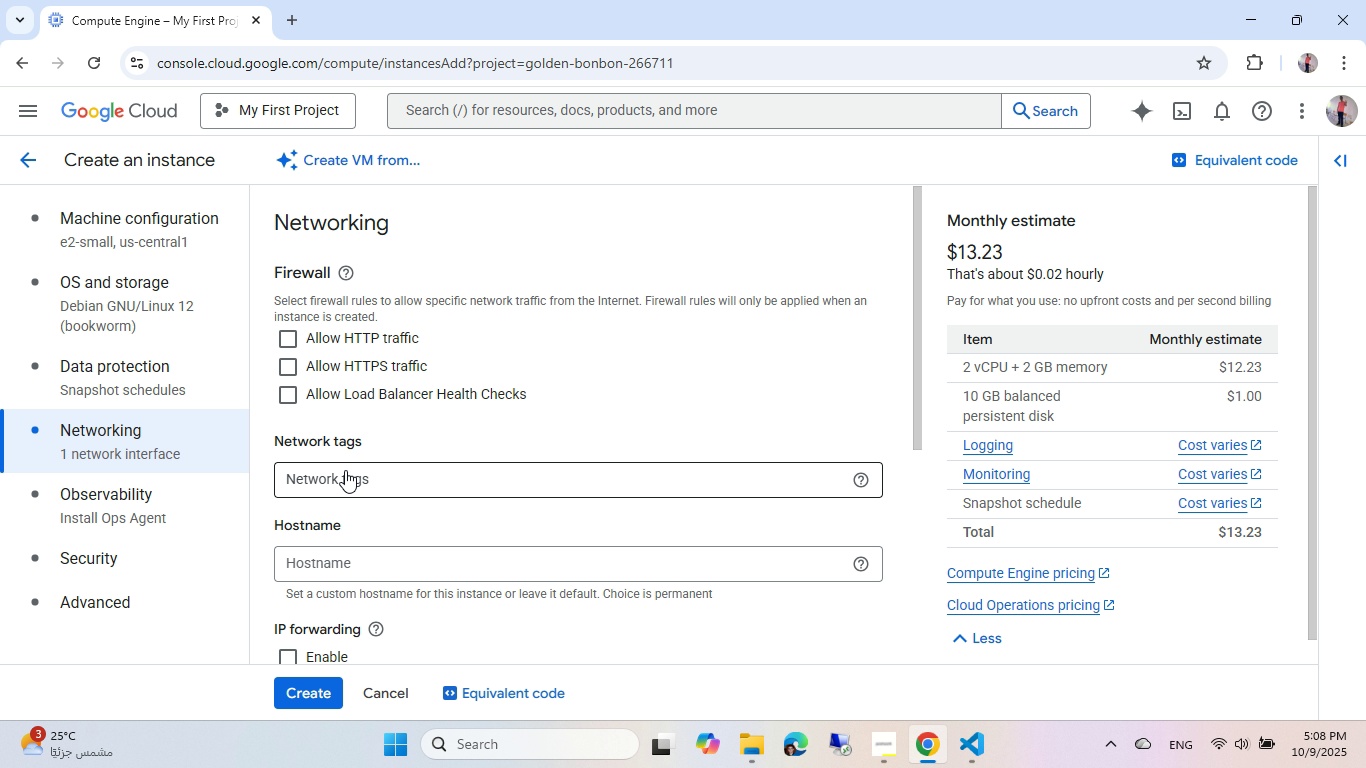 
left_click([345, 470])
 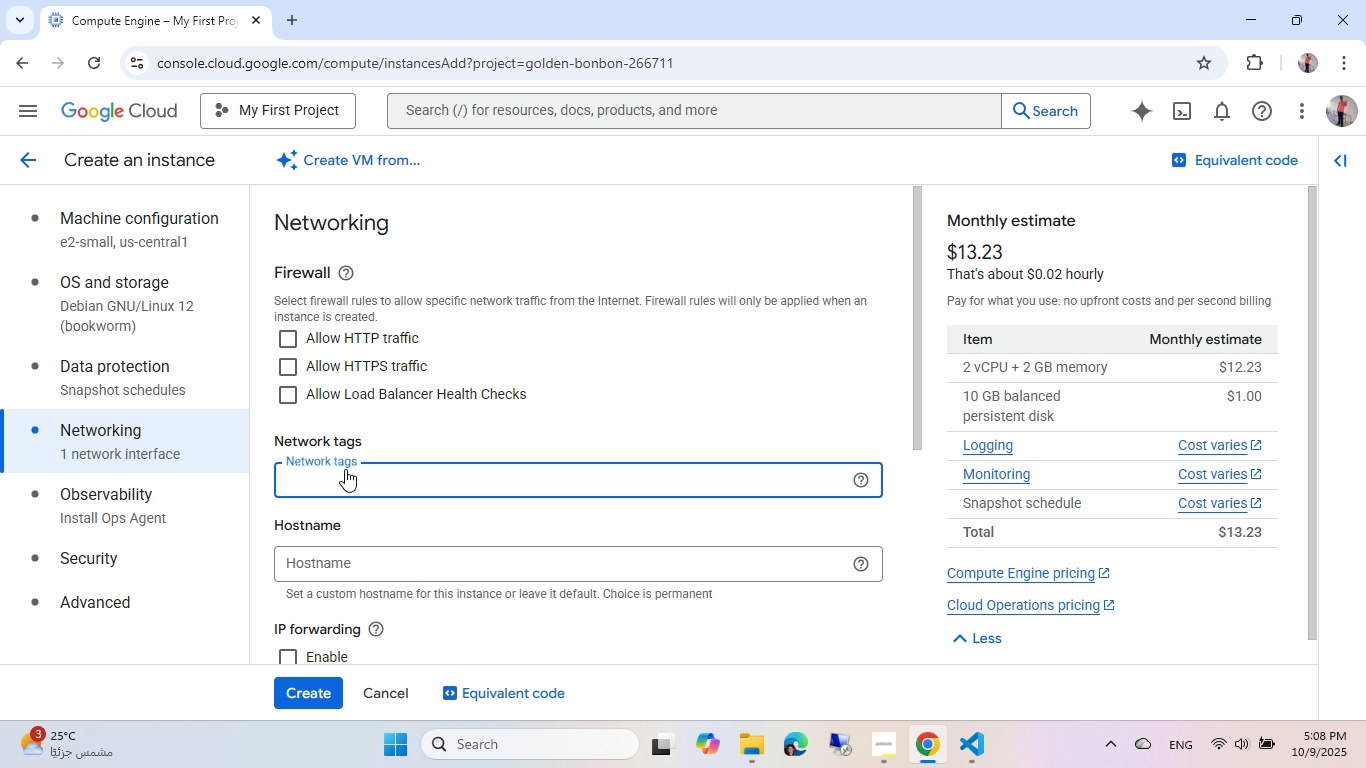 
type(all)
 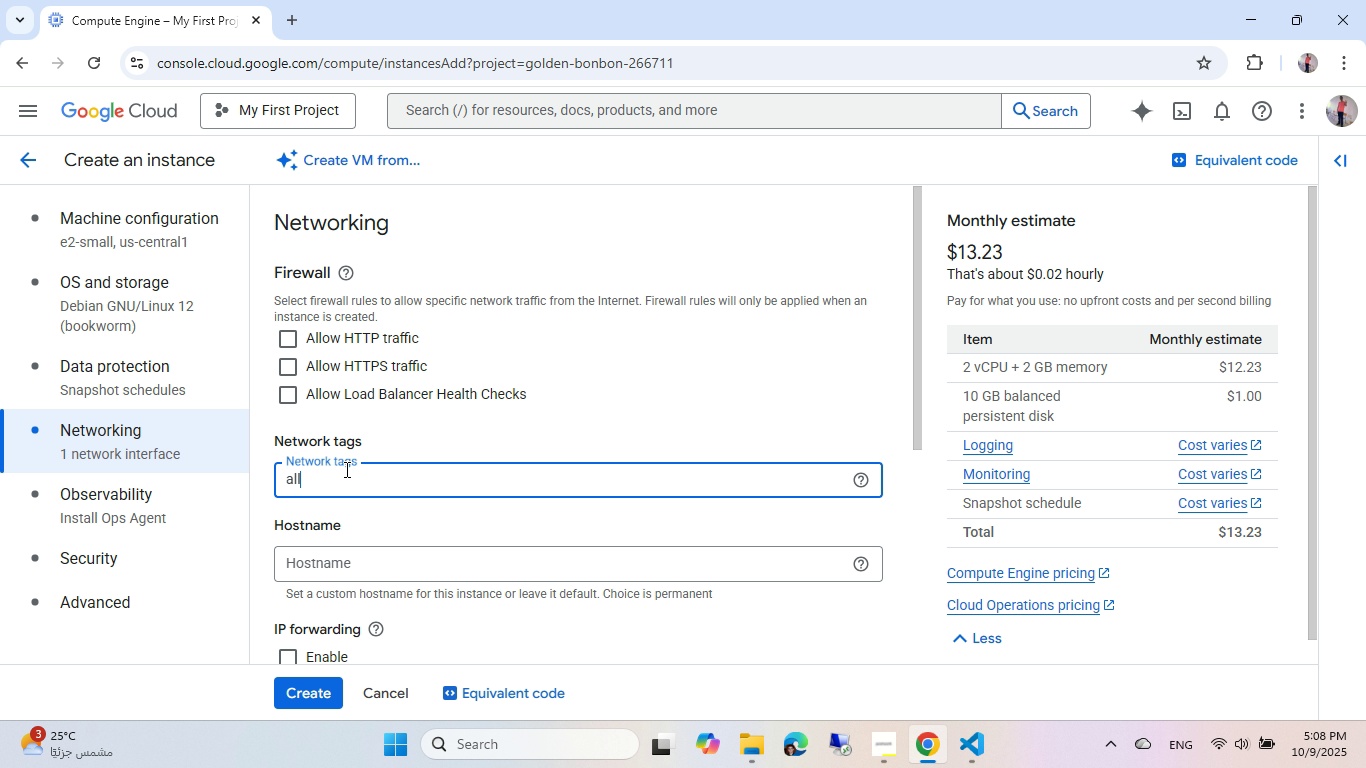 
key(Enter)
 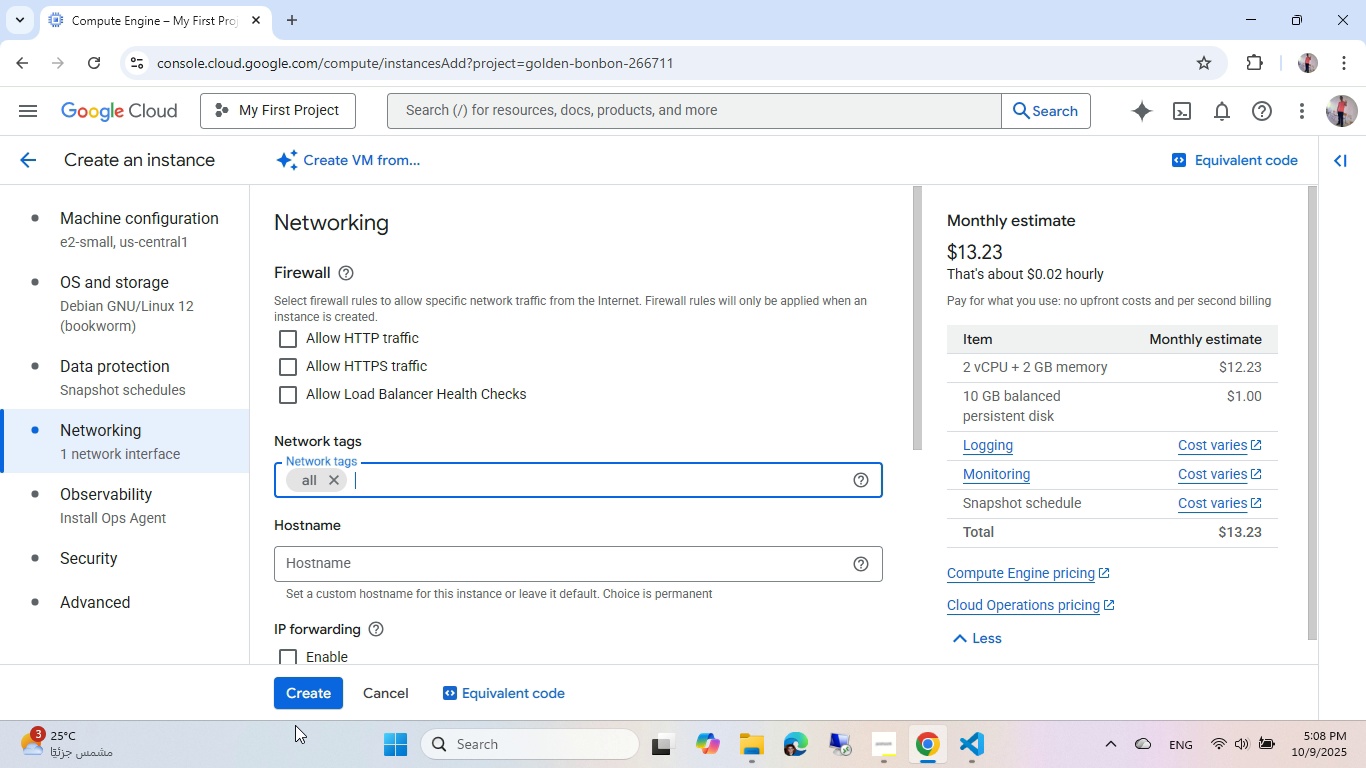 
left_click([293, 695])
 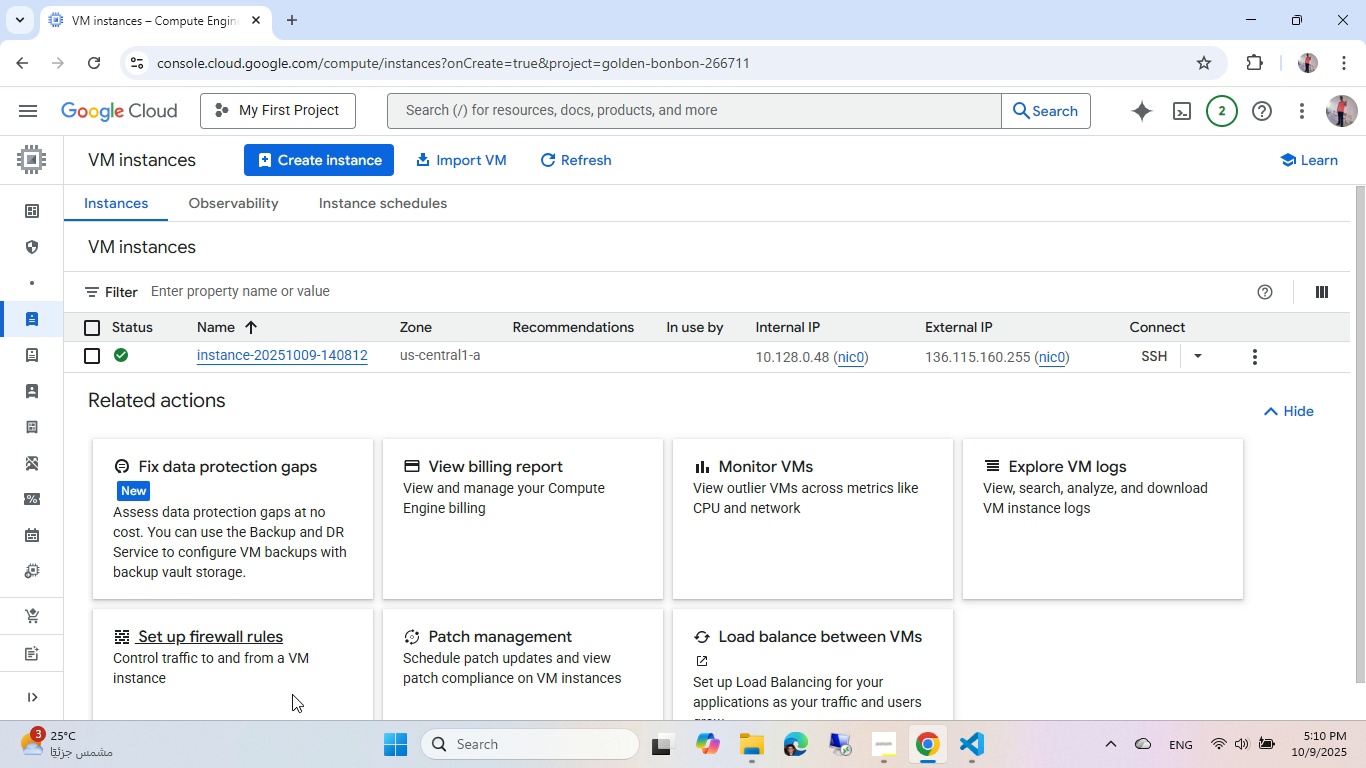 
wait(72.41)
 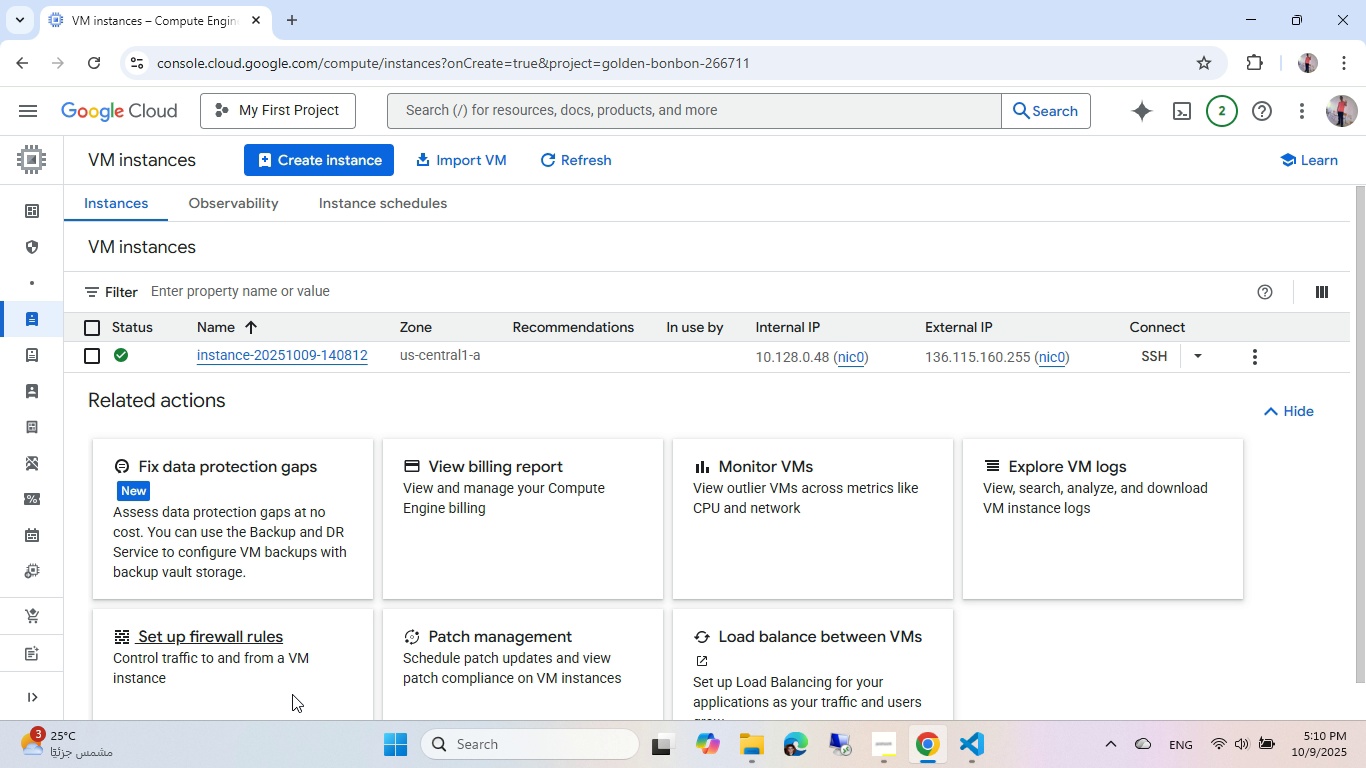 
left_click([1146, 345])
 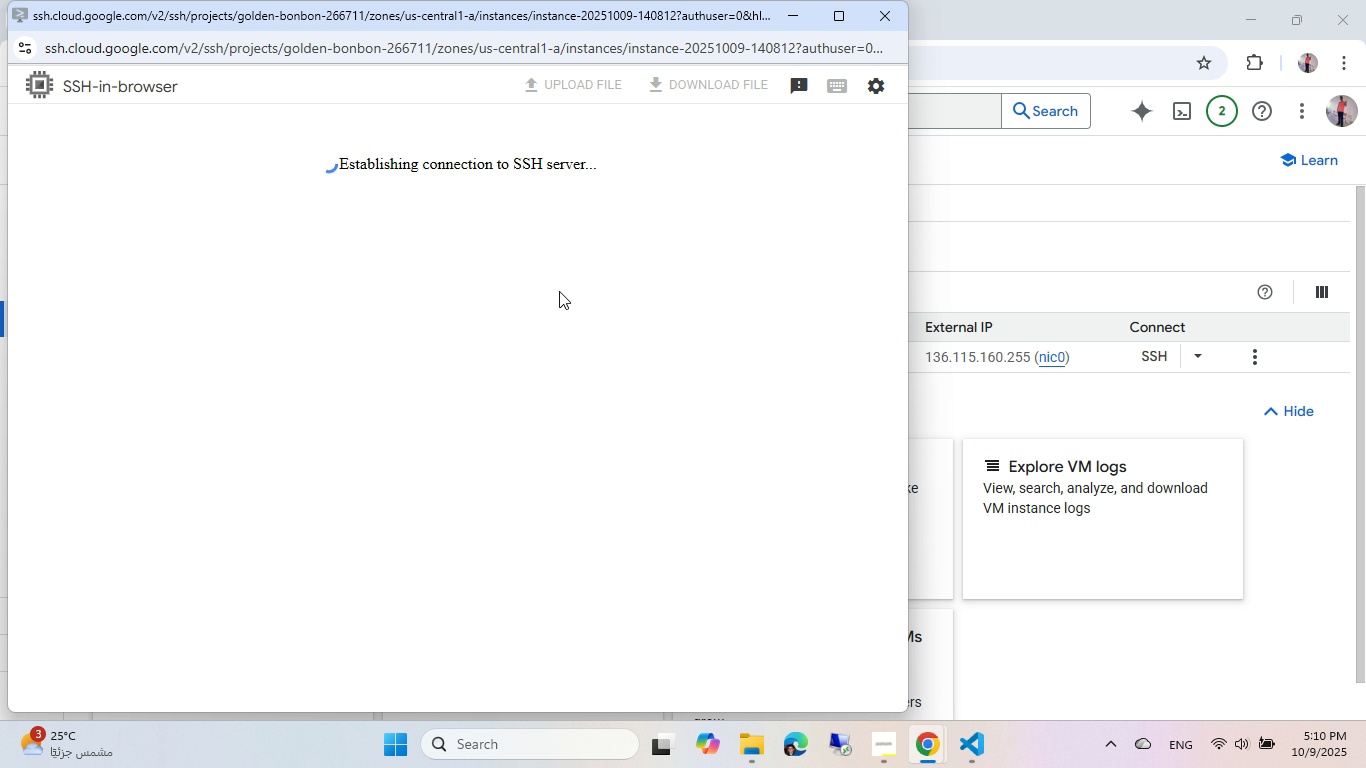 
wait(19.61)
 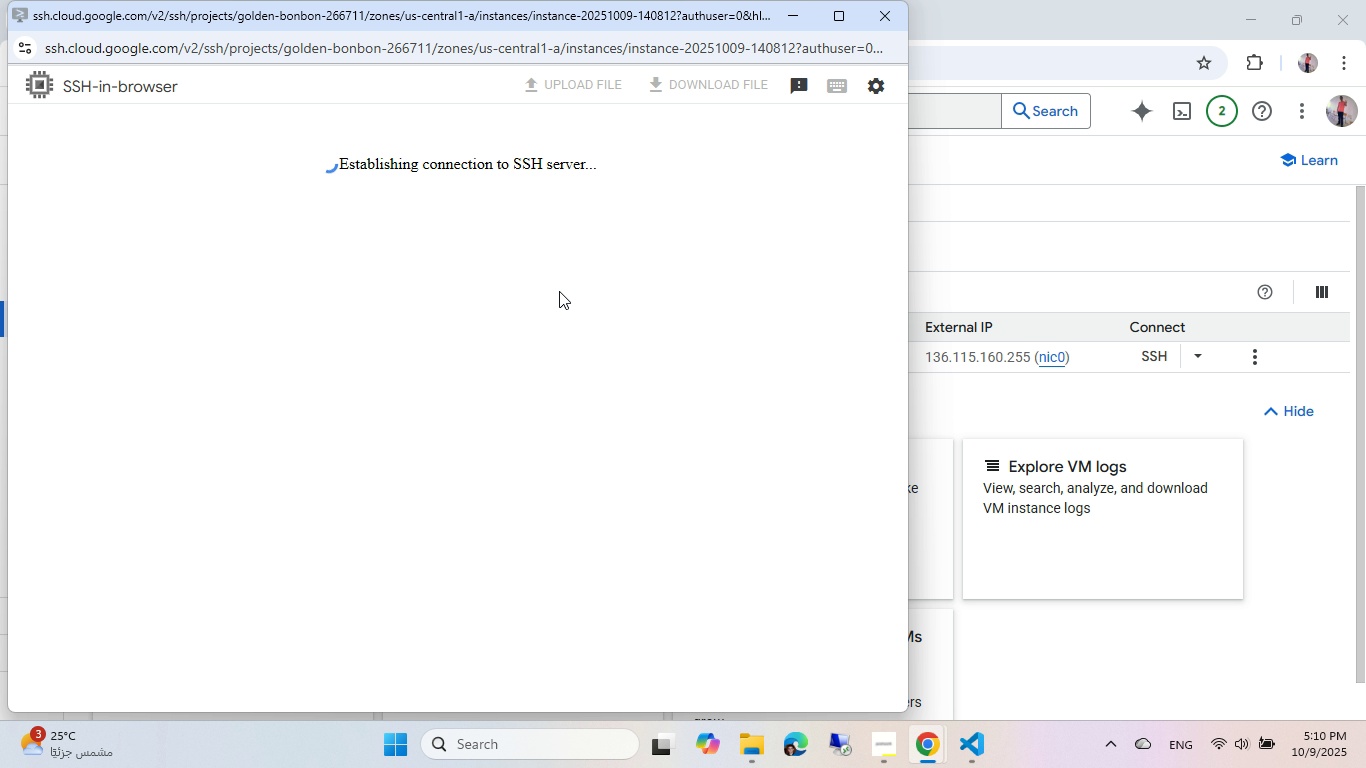 
left_click([606, 84])
 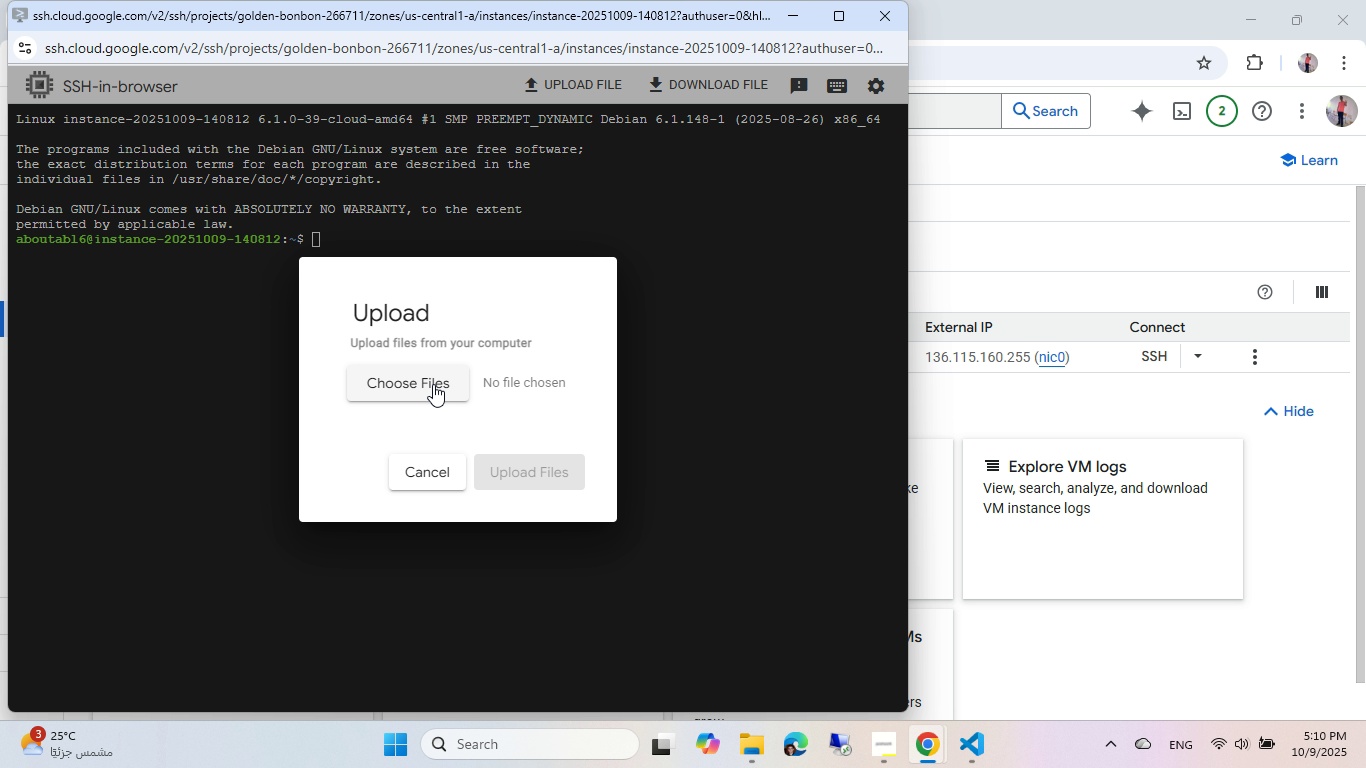 
left_click([431, 385])
 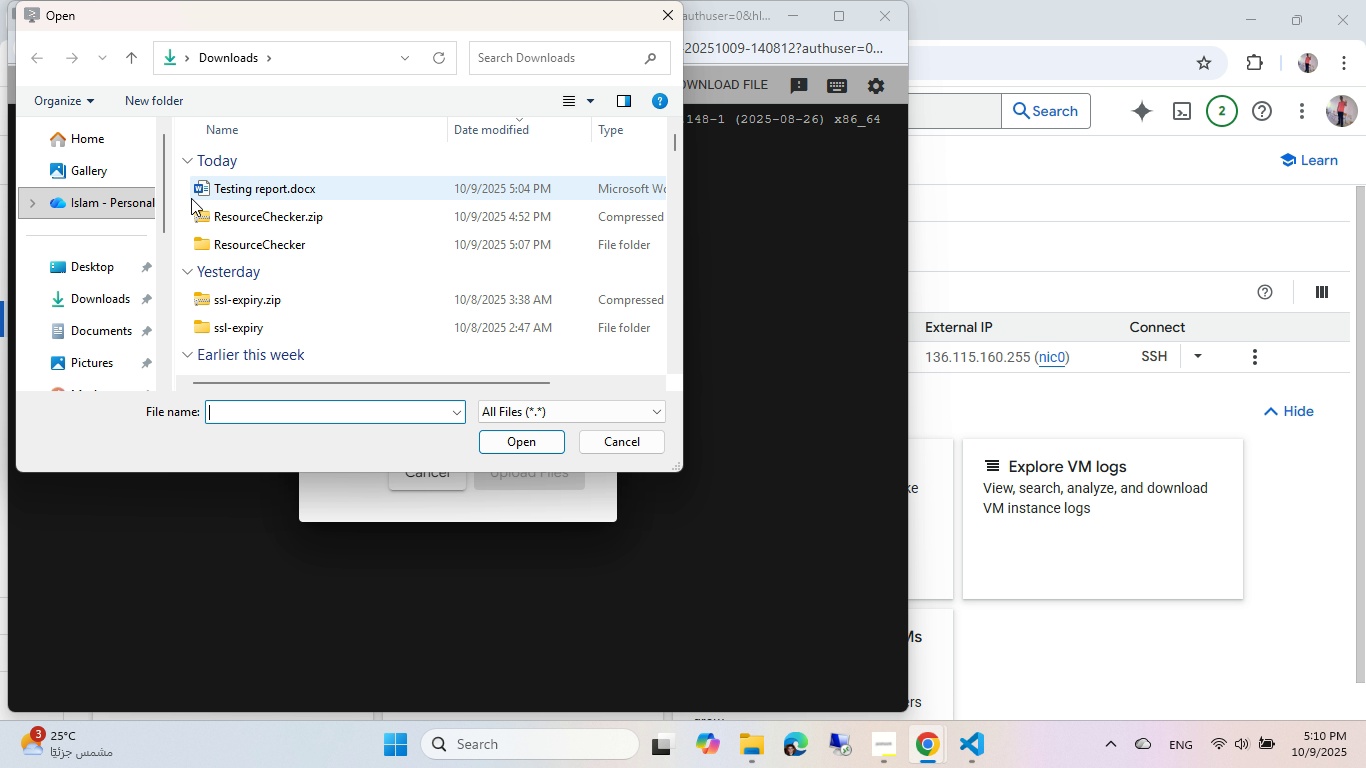 
double_click([229, 219])
 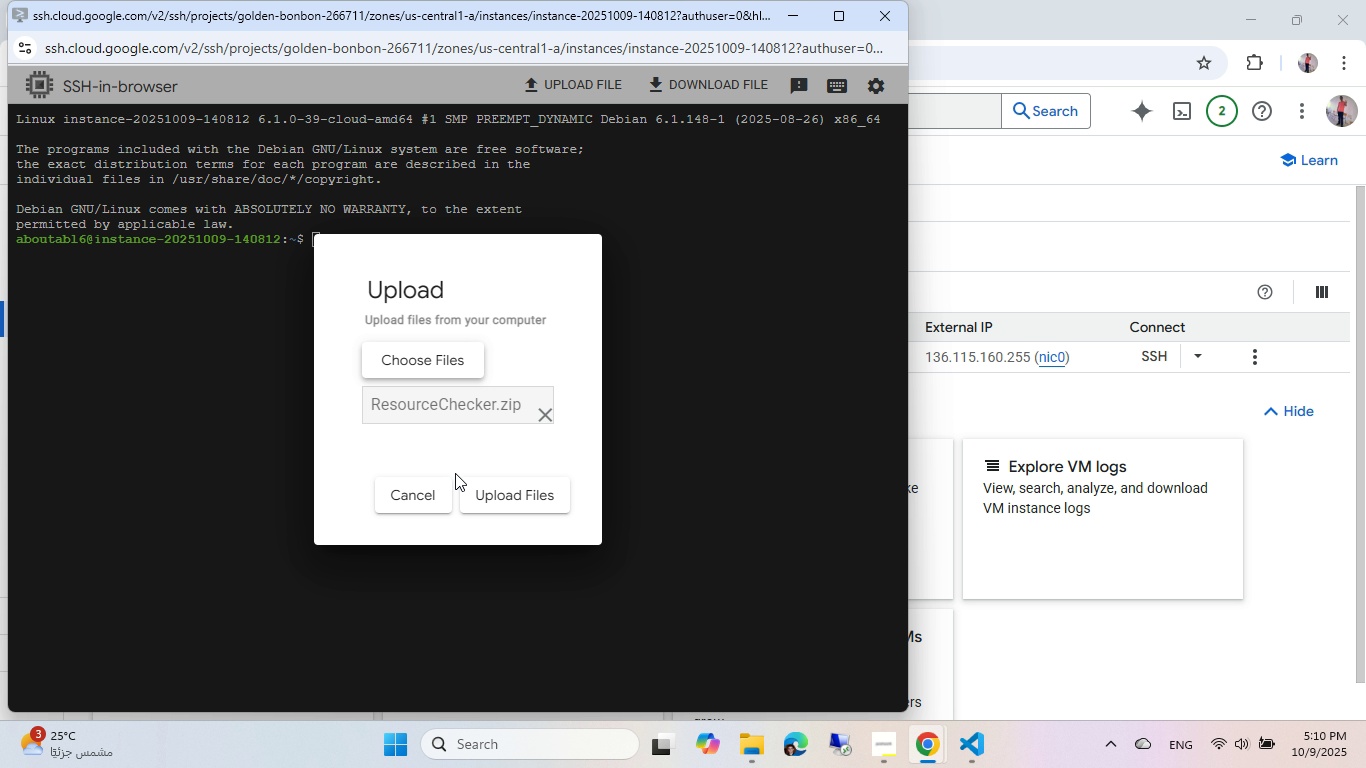 
left_click([516, 506])
 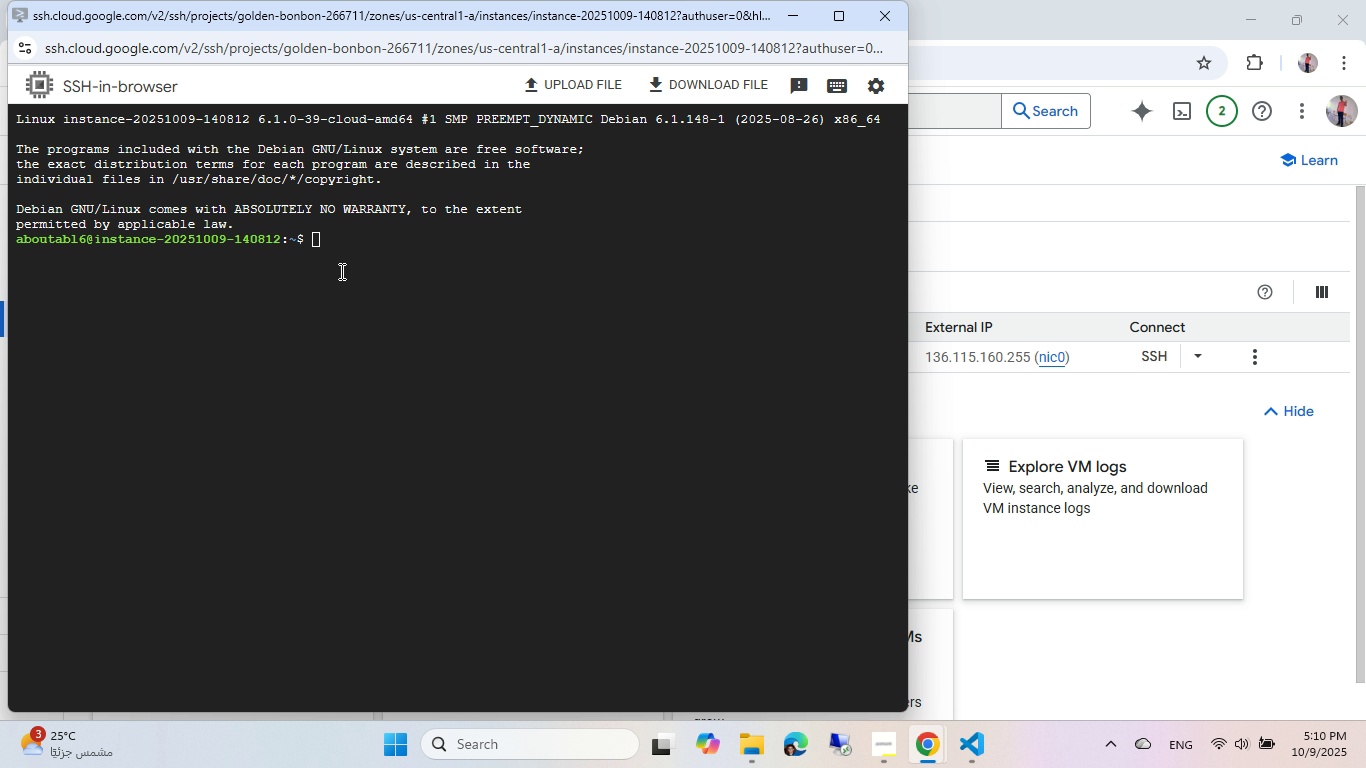 
left_click([353, 251])
 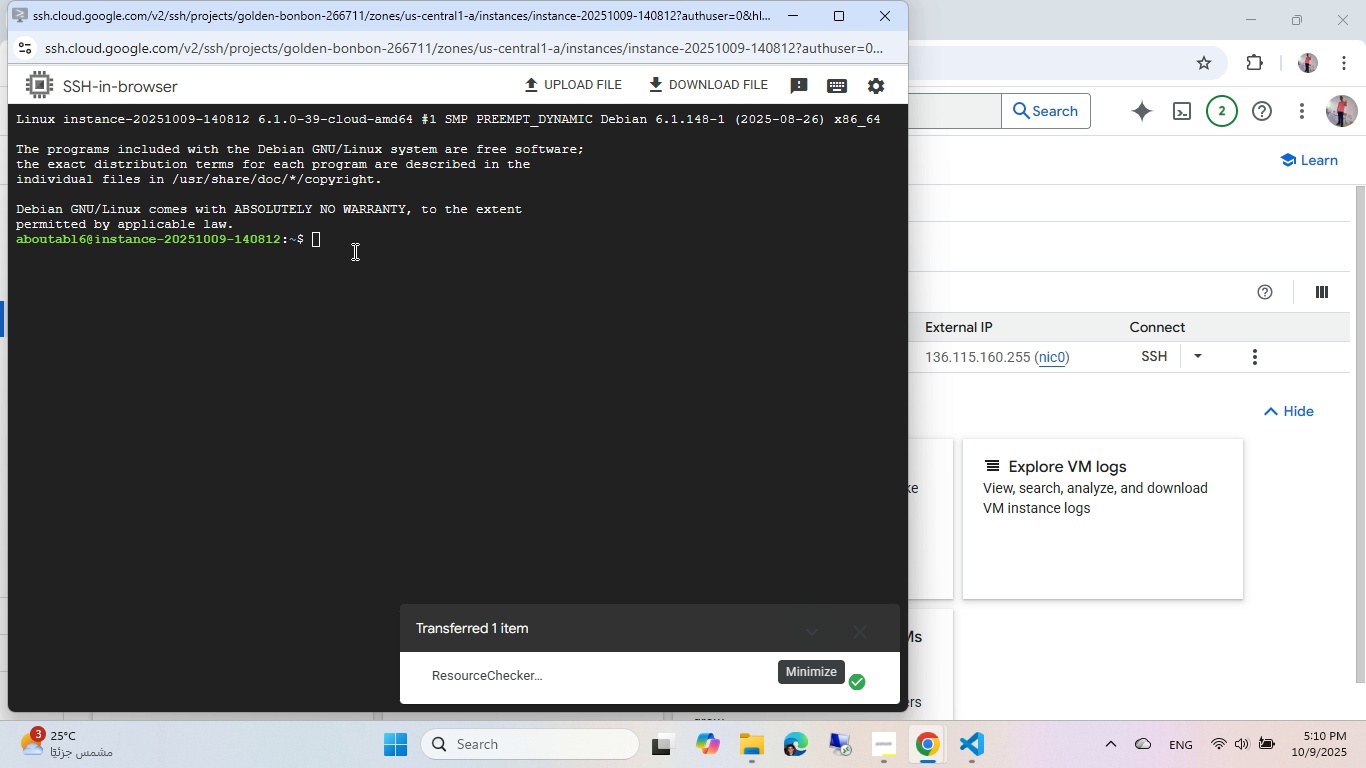 
wait(21.8)
 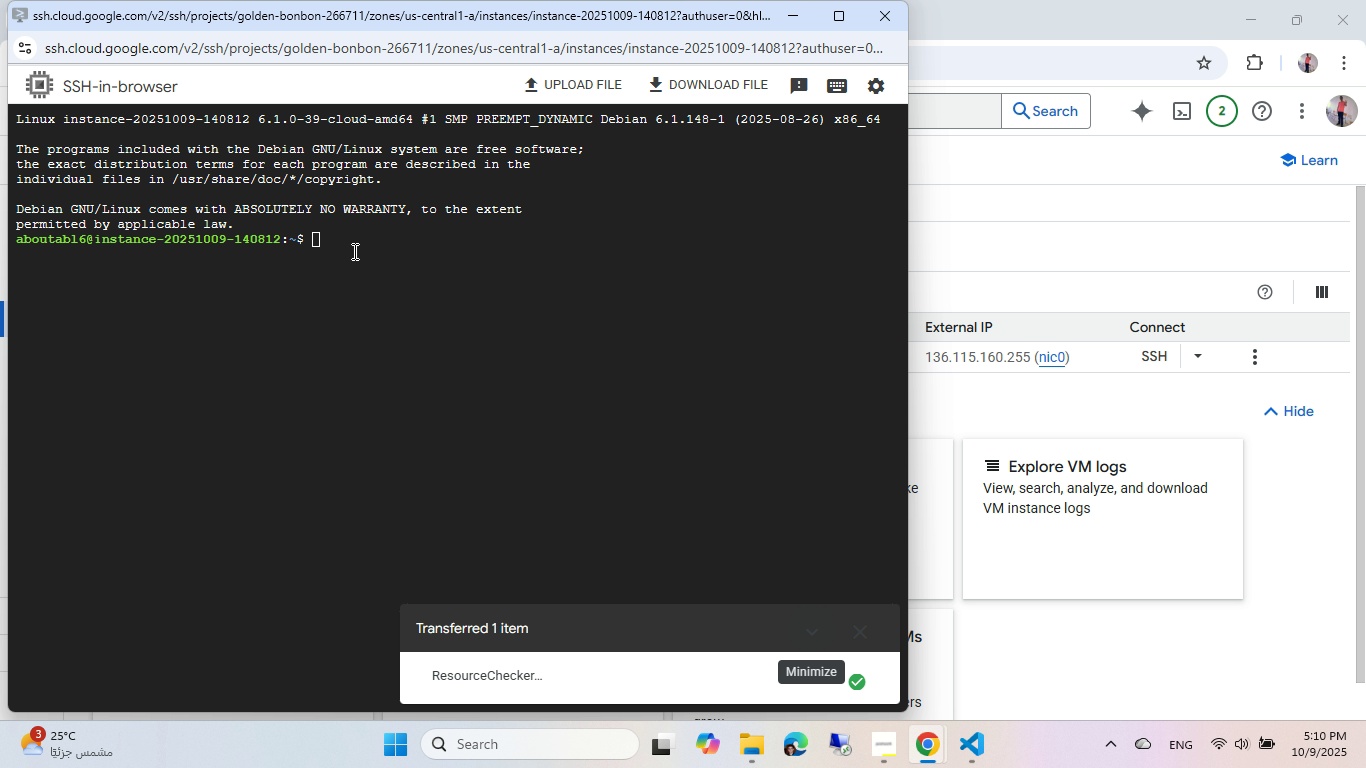 
left_click([867, 631])
 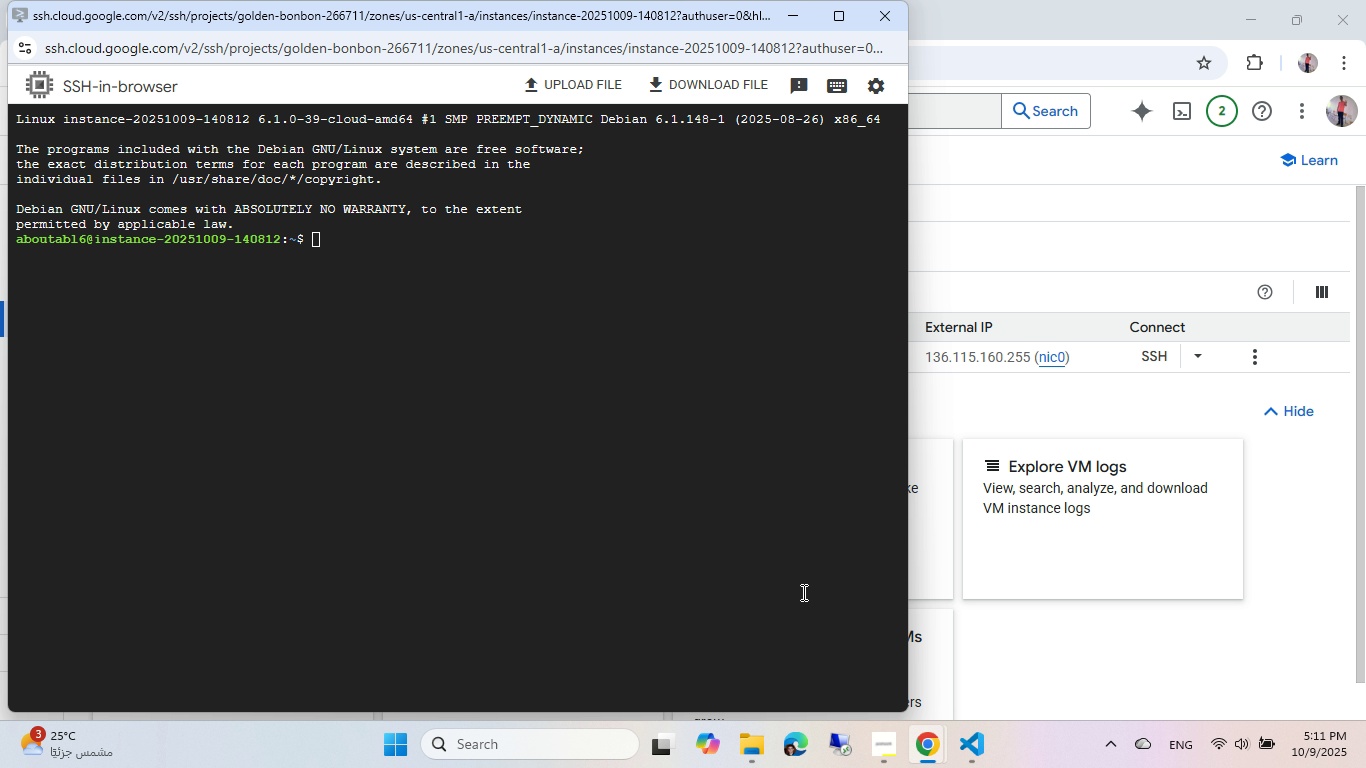 
left_click([802, 592])
 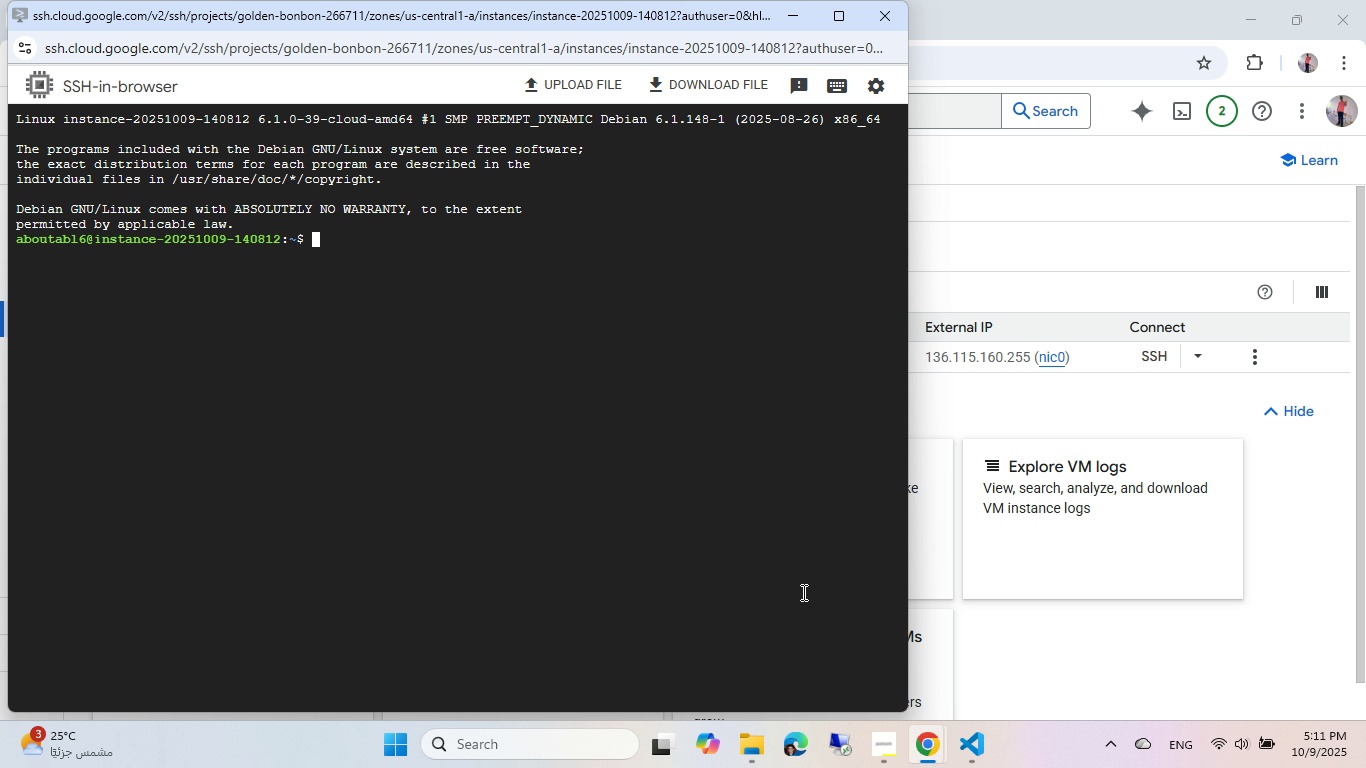 
type(unzip )
key(Tab)
type(Re)
key(Tab)
 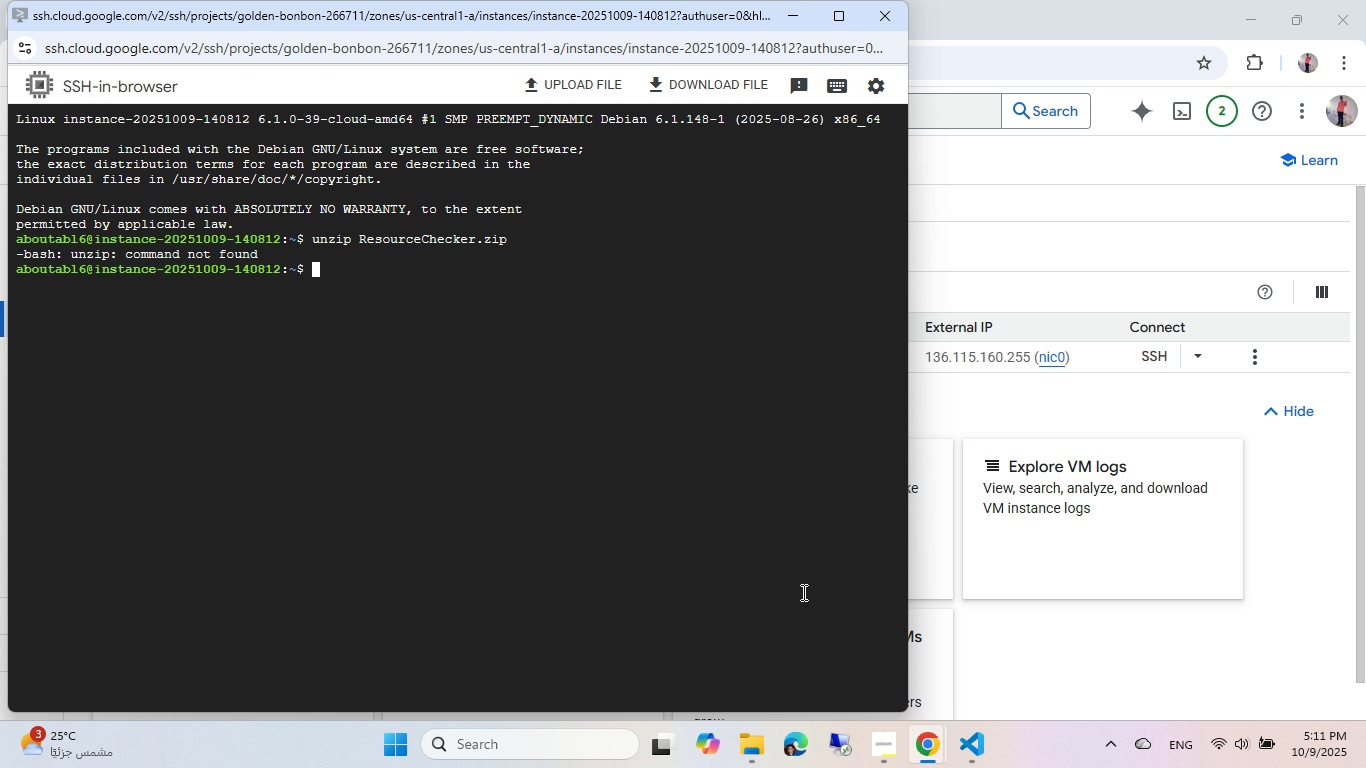 
key(Enter)
 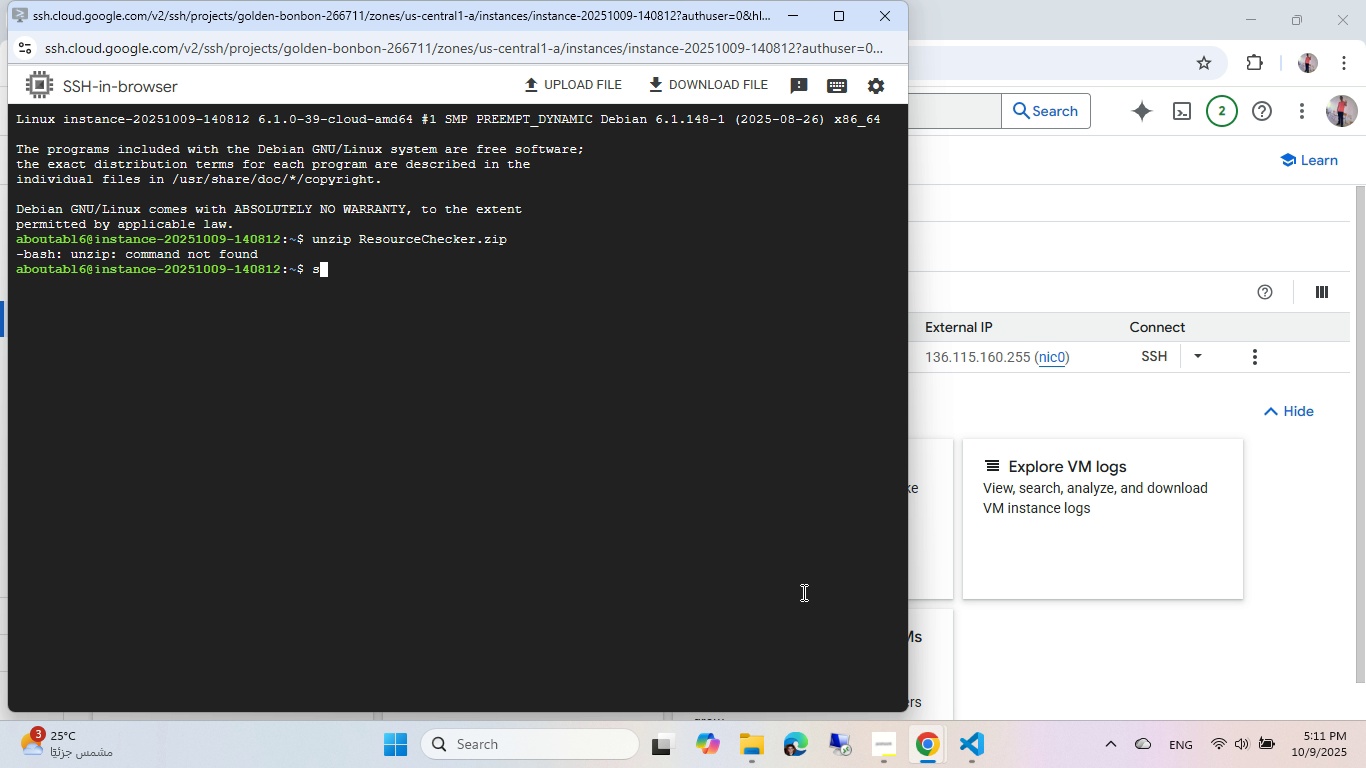 
type(sd=)
key(Backspace)
key(Backspace)
type(udo apt upgra)
key(Backspace)
key(Backspace)
key(Backspace)
type(date)
 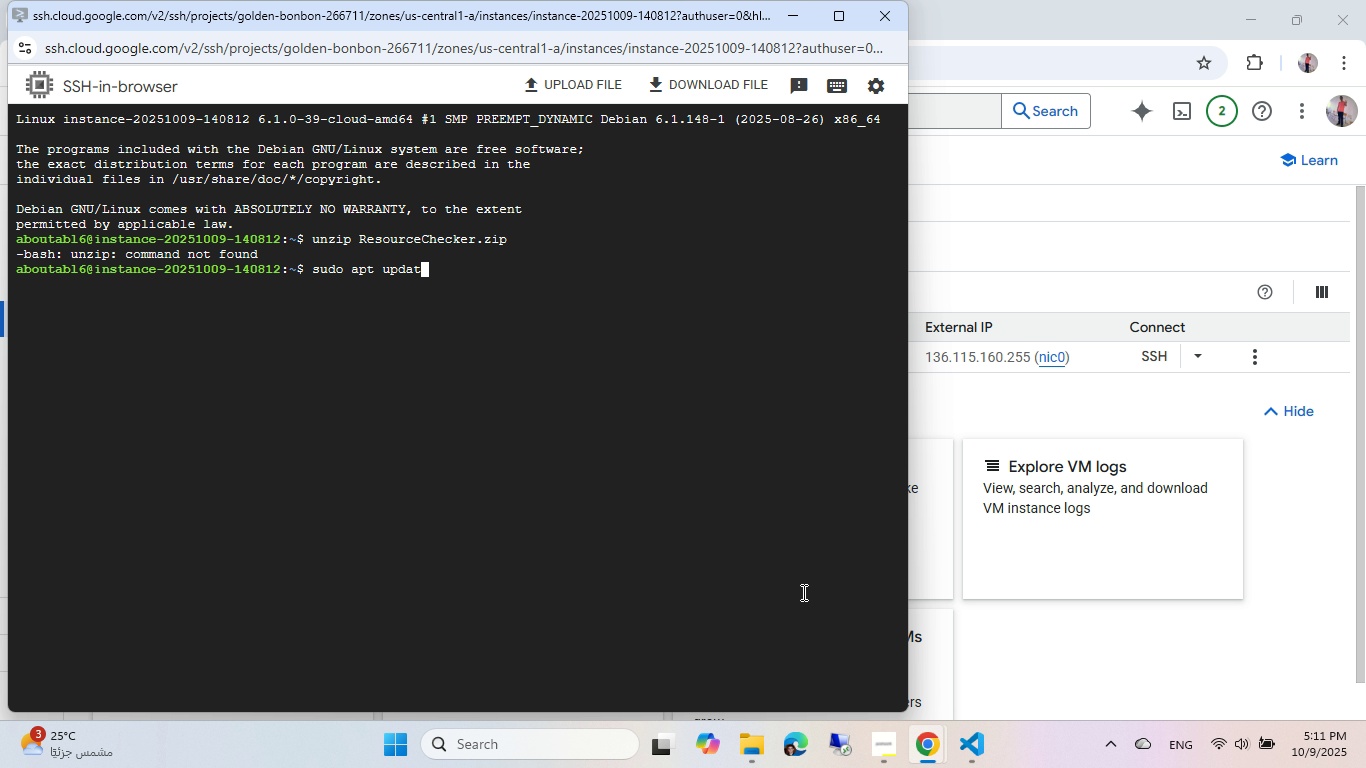 
key(Enter)
 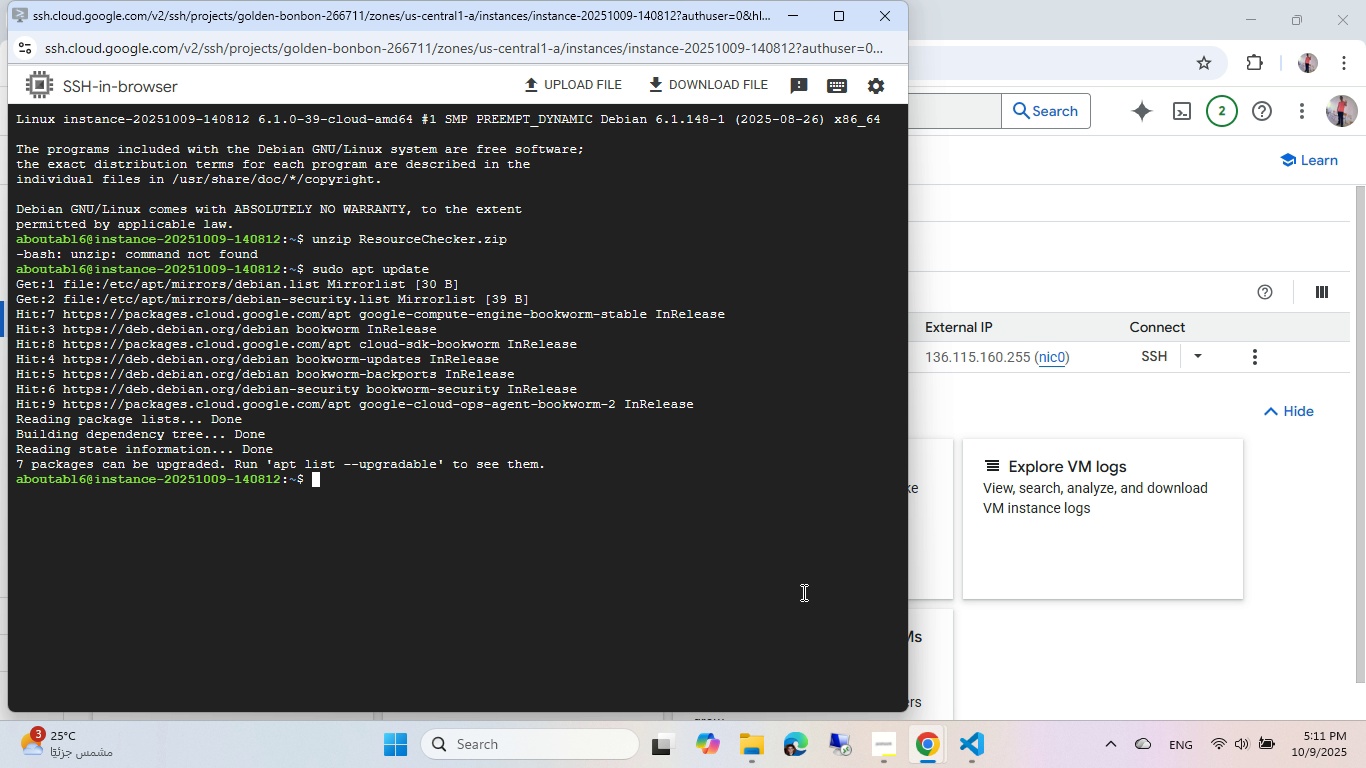 
key(ArrowUp)
 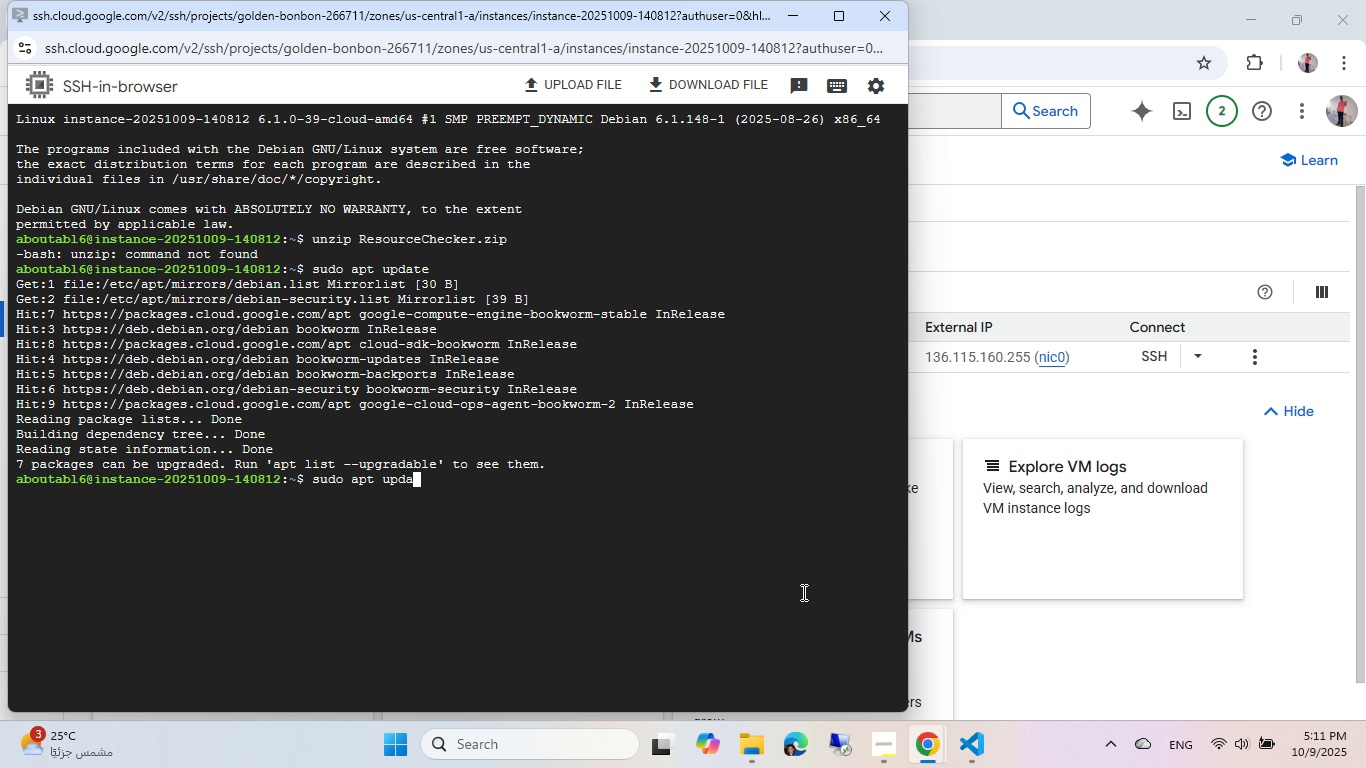 
key(Backspace)
key(Backspace)
key(Backspace)
key(Backspace)
key(Backspace)
key(Backspace)
type(install )
 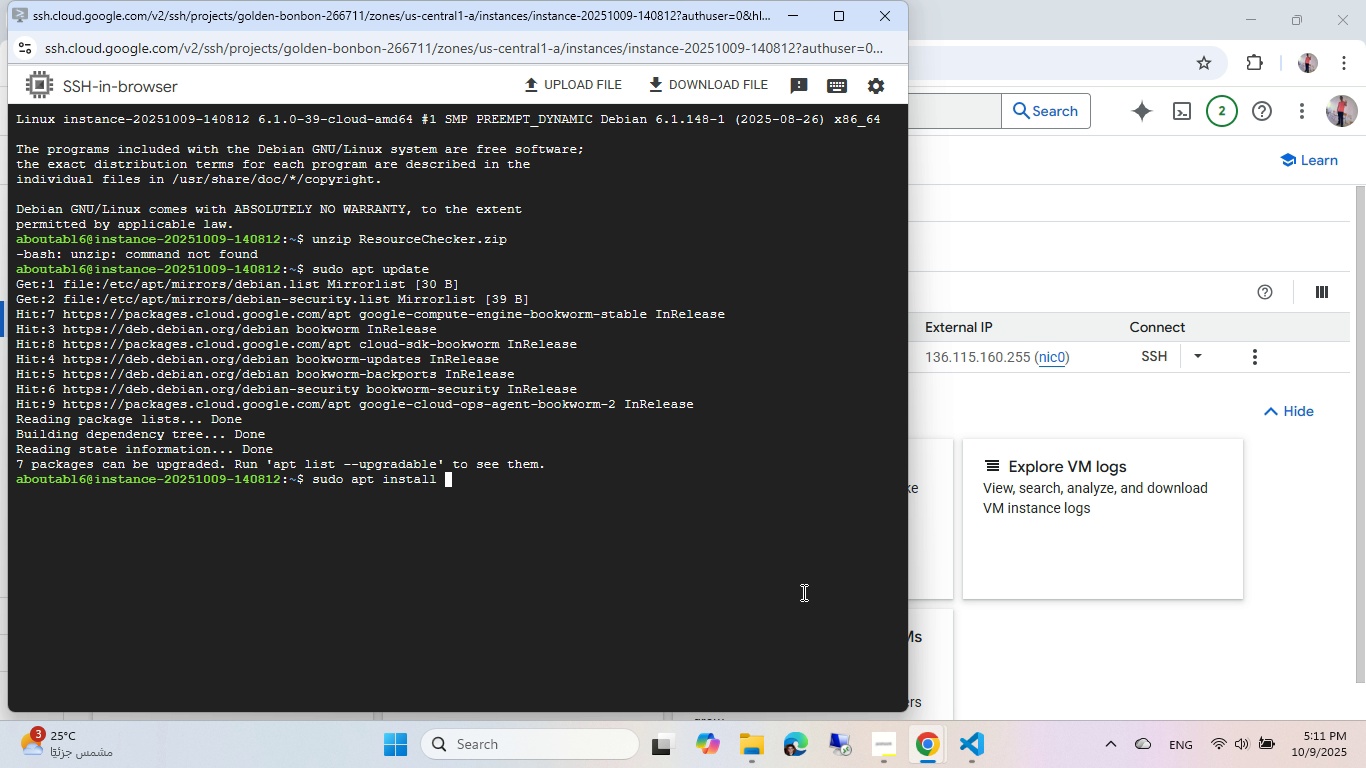 
type(Res)
key(Backspace)
key(Backspace)
key(Backspace)
type(unzip)
 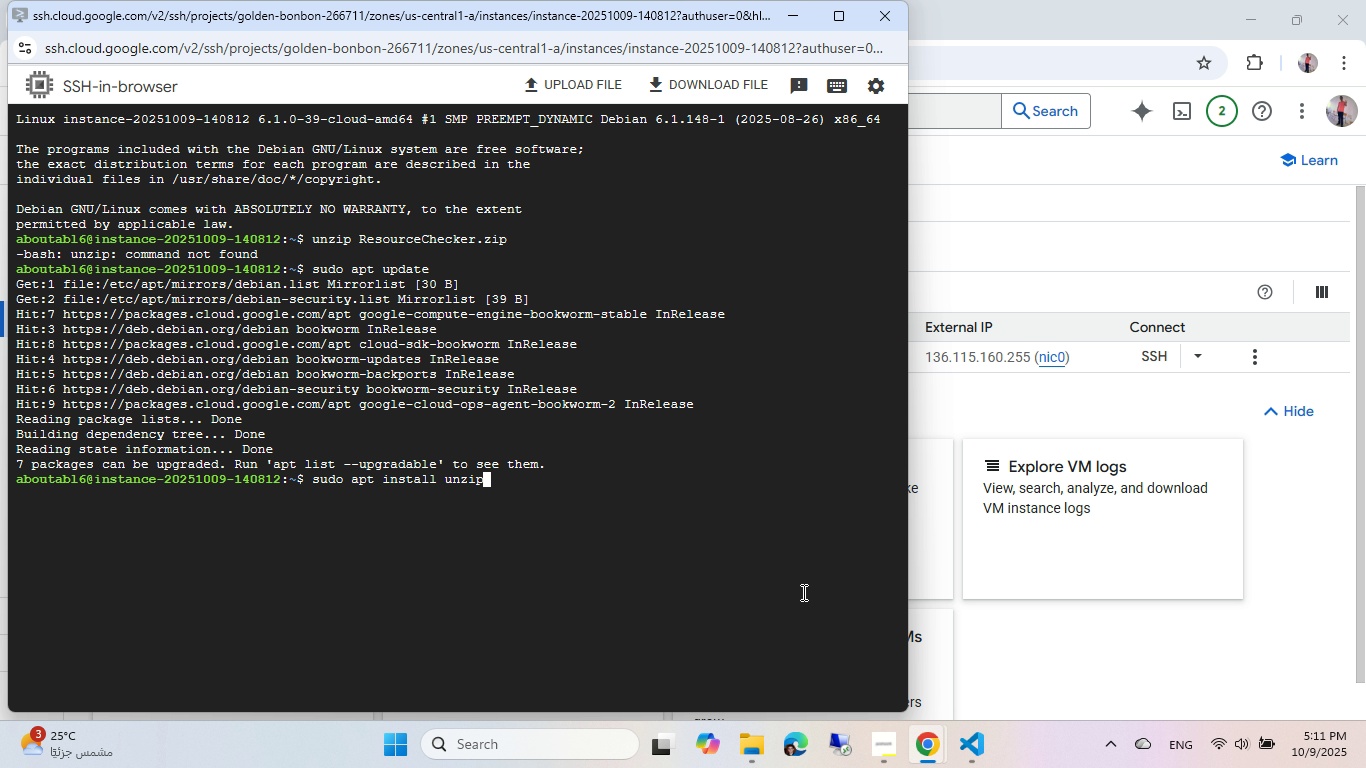 
key(Enter)
 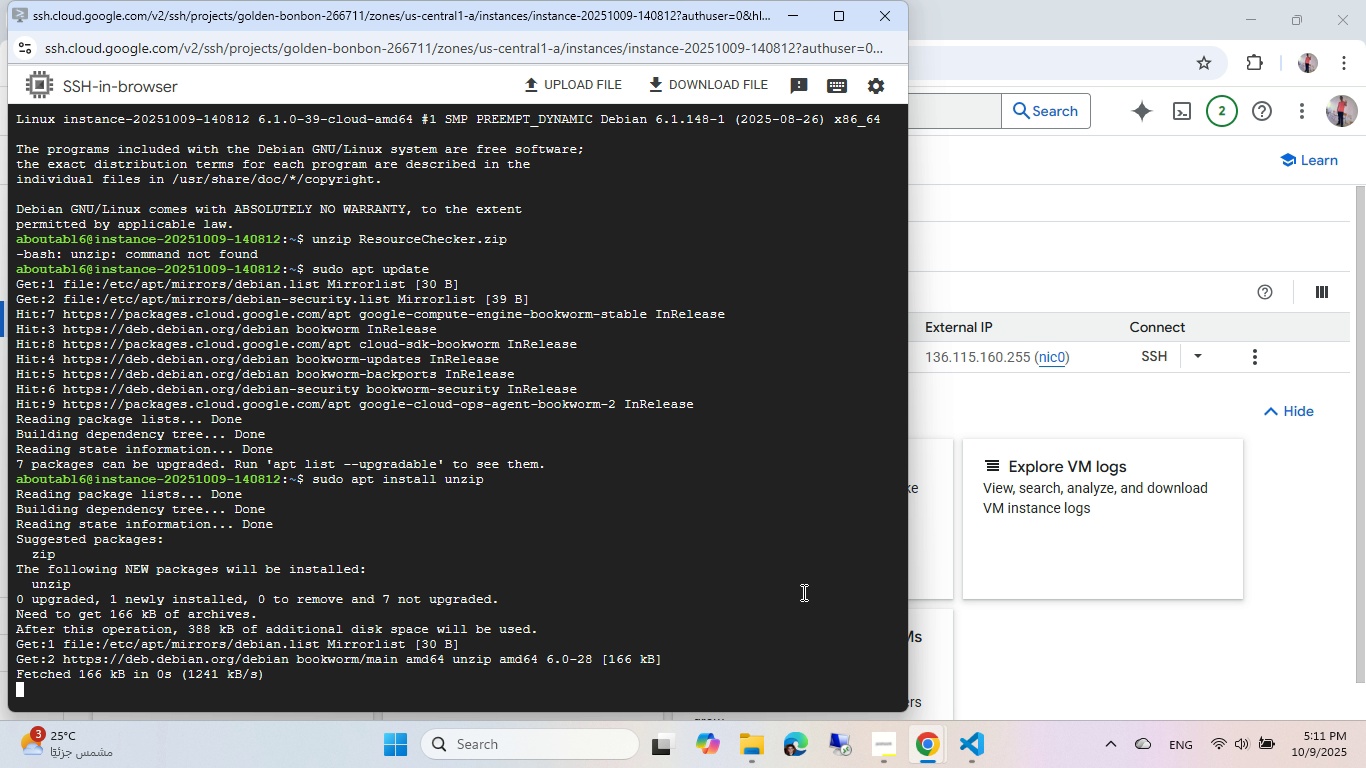 
key(Enter)
 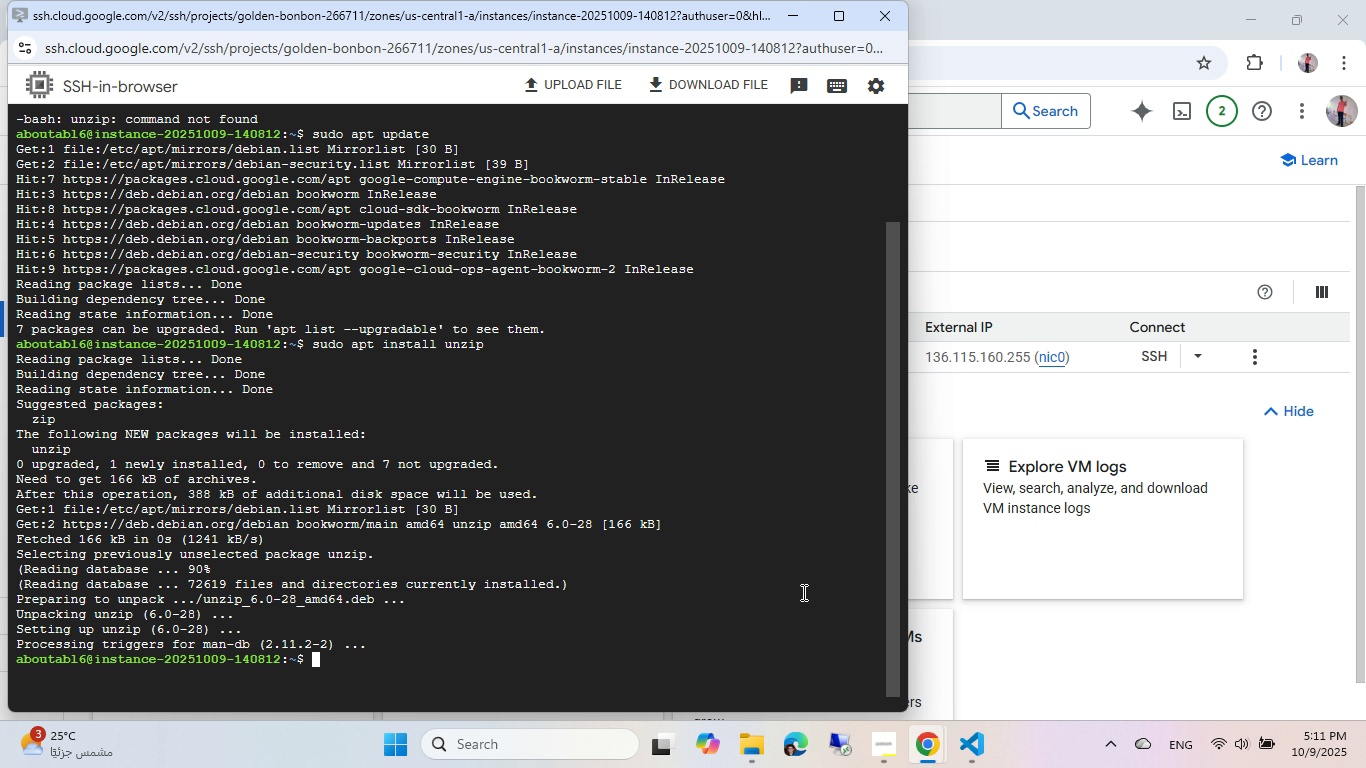 
wait(22.57)
 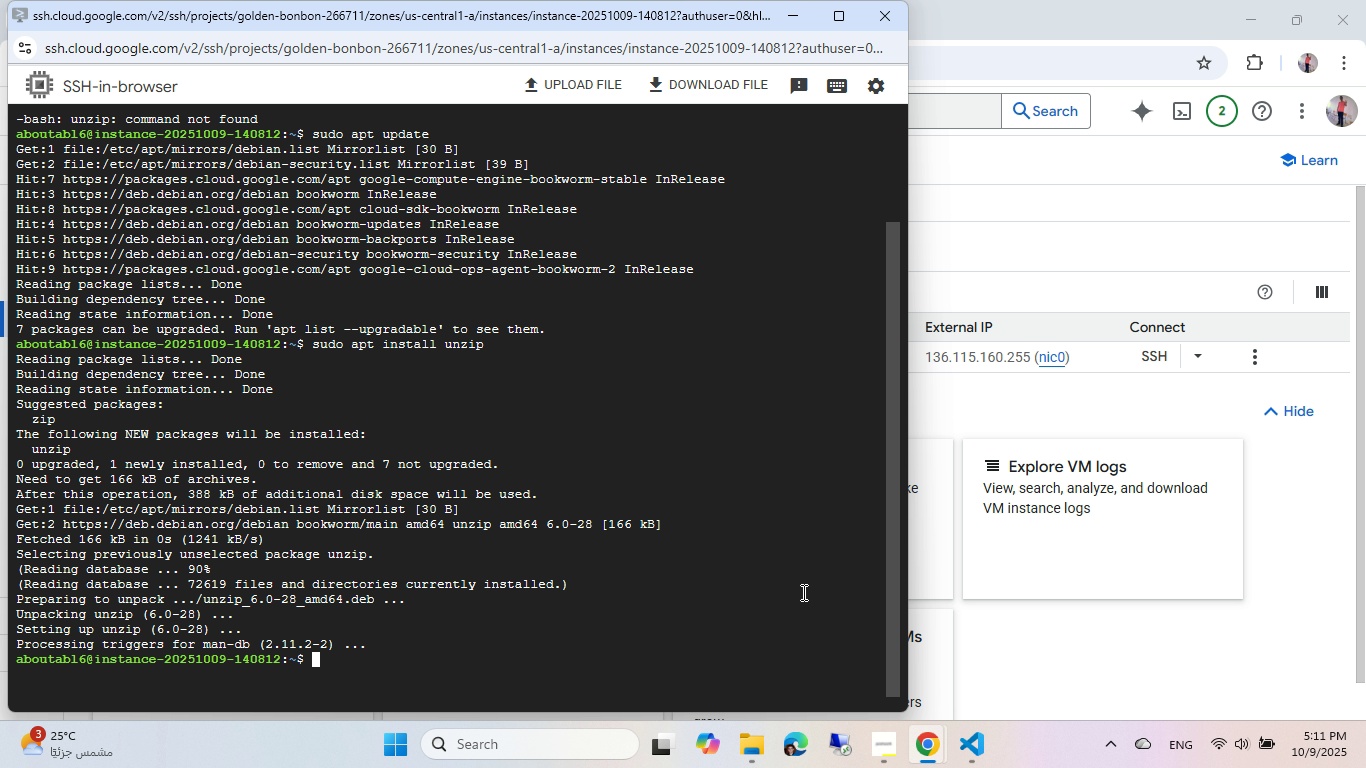 
type(pip)
 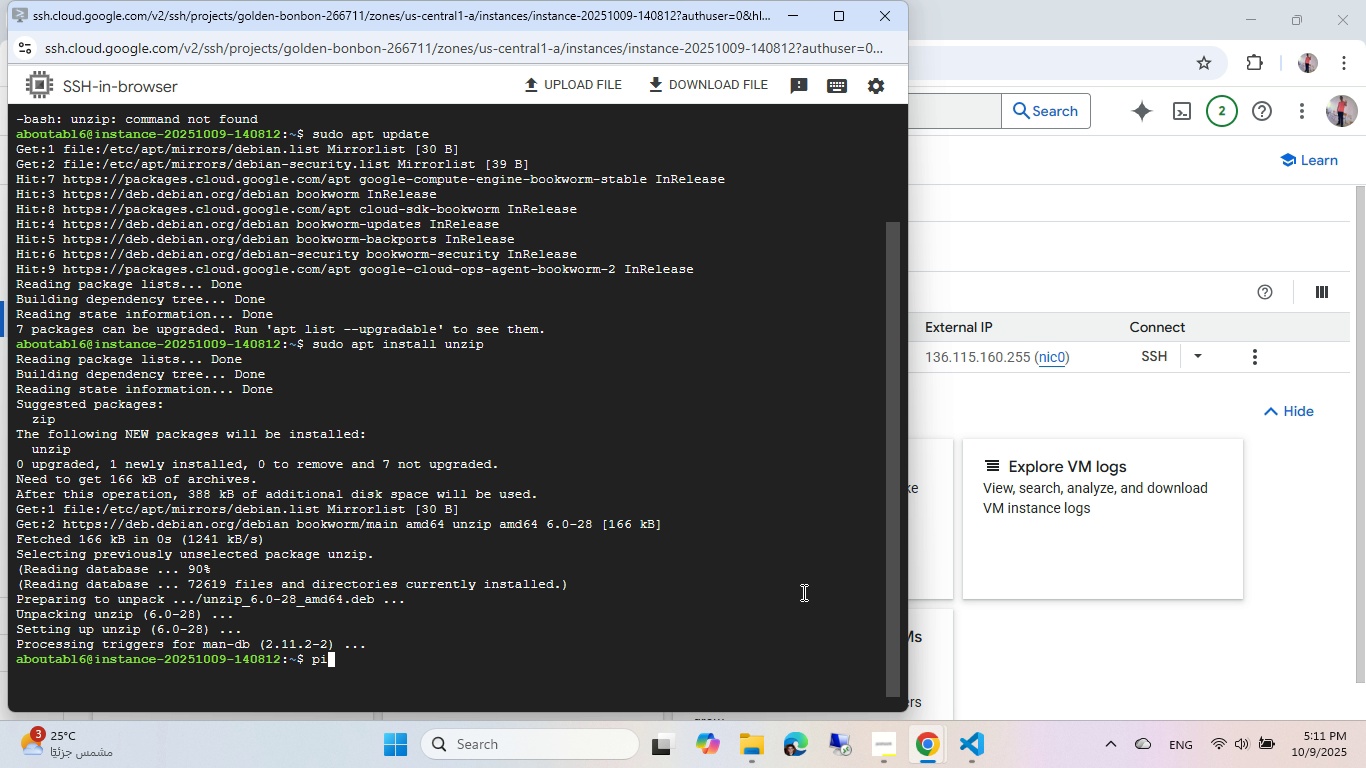 
key(Enter)
 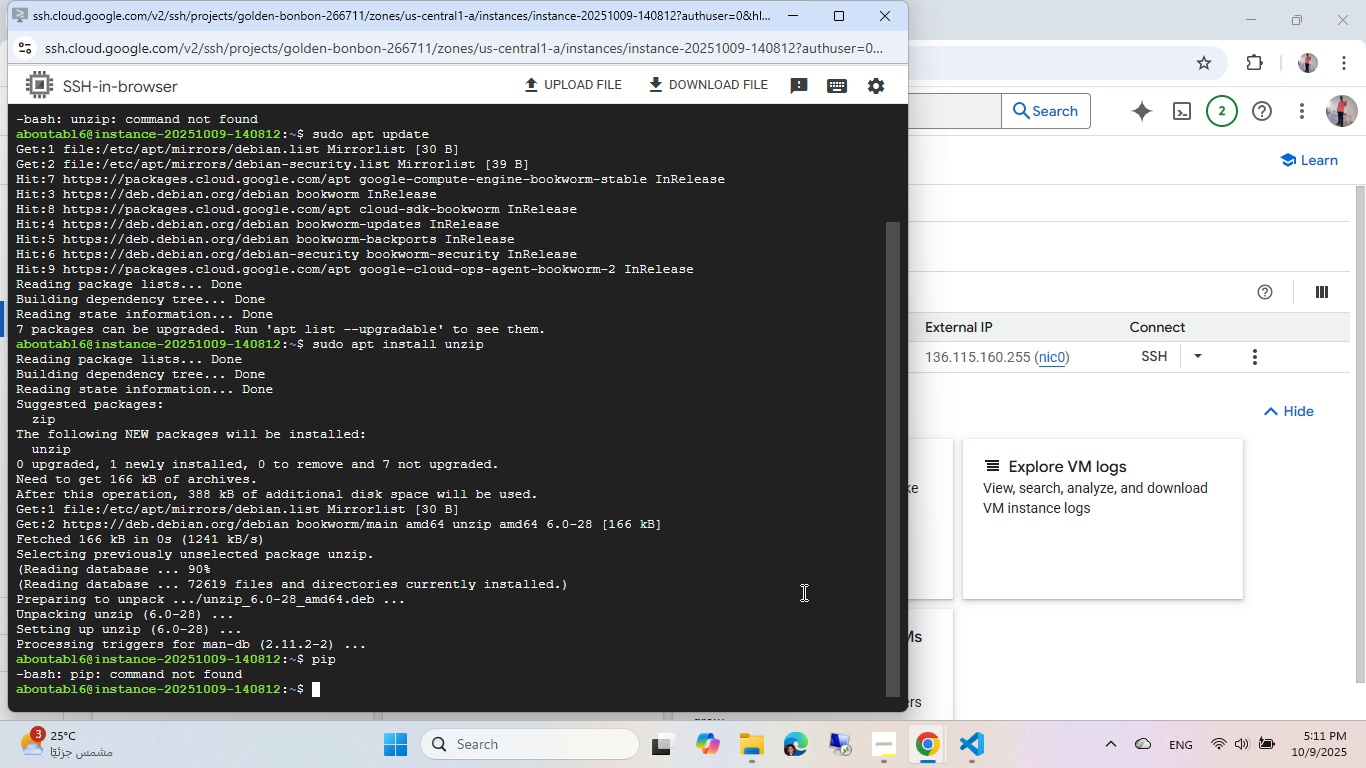 
type(python)
 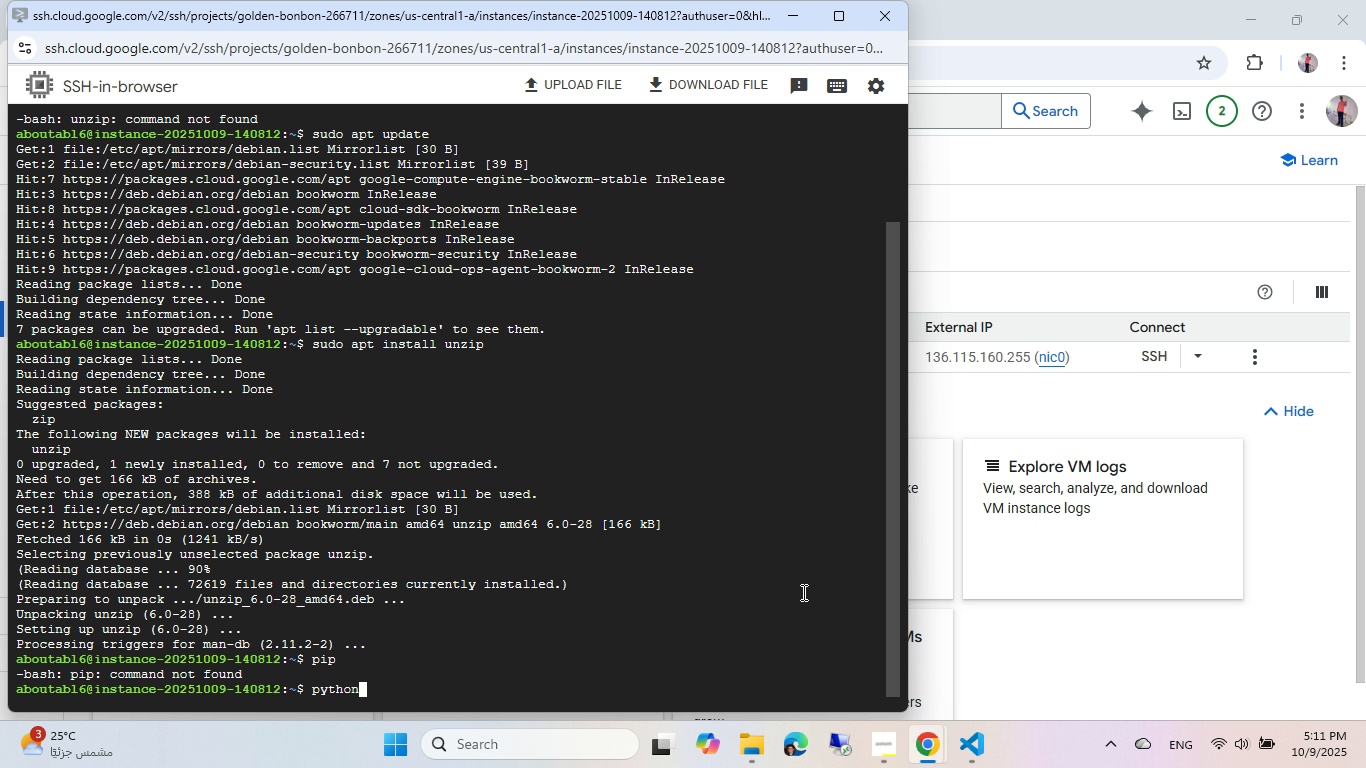 
key(Enter)
 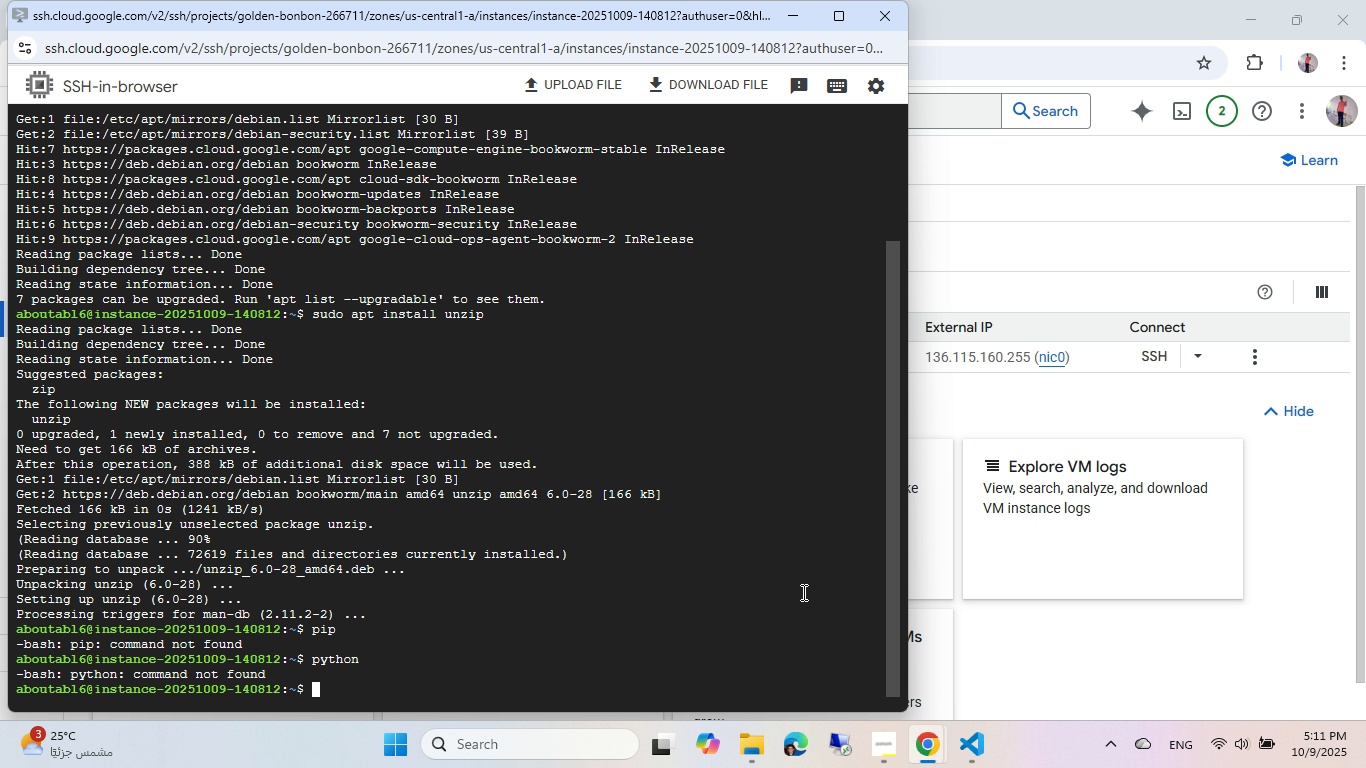 
type(sudo apt install pyth3)
key(Backspace)
type(on )
key(Backspace)
type(3 )
 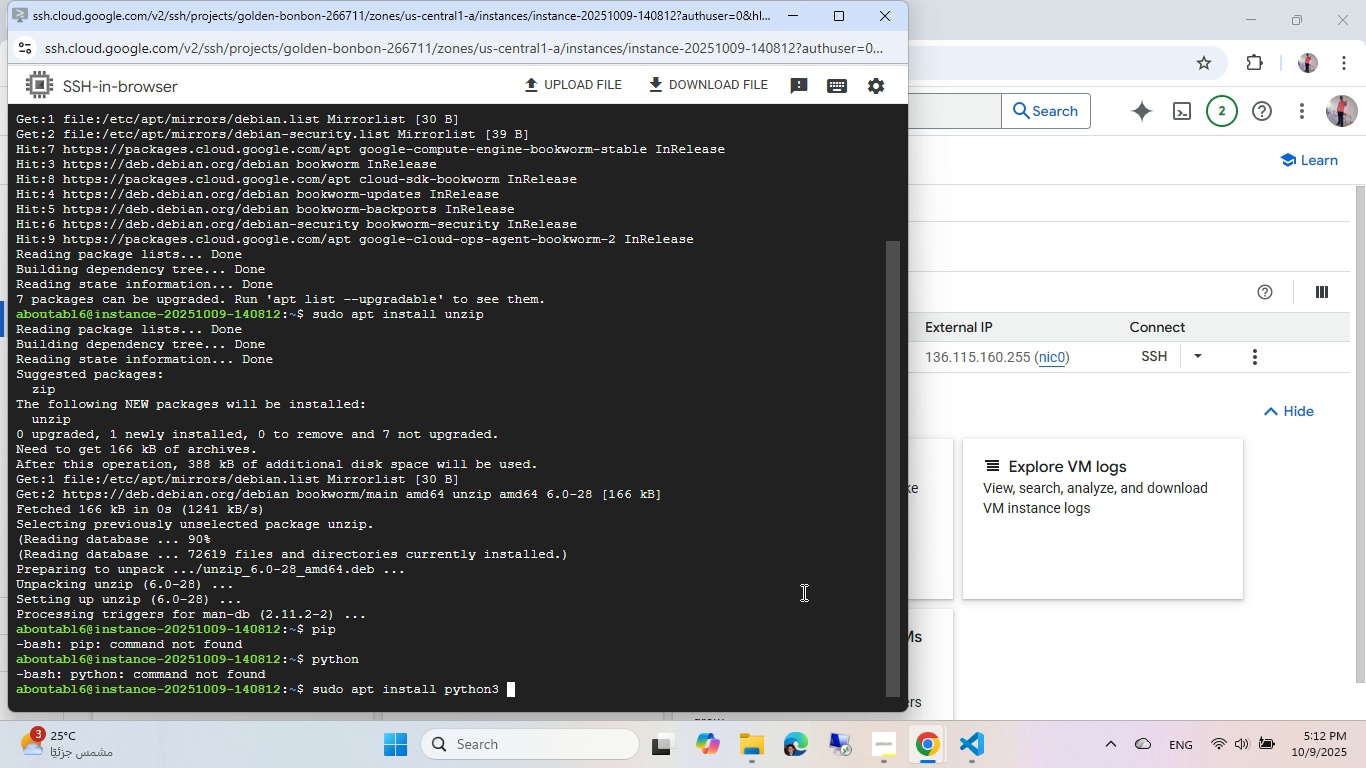 
key(Enter)
 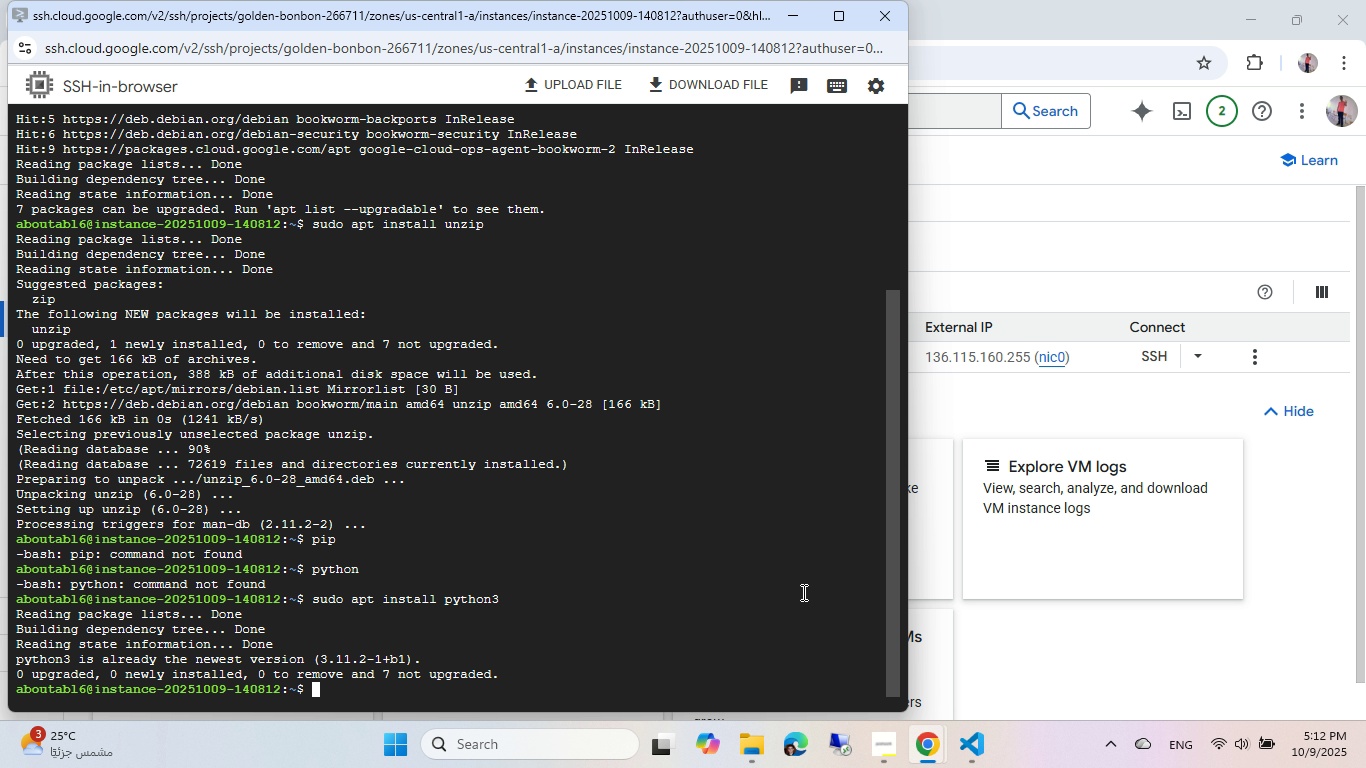 
type(py)
key(Backspace)
key(Backspace)
type(pip3)
 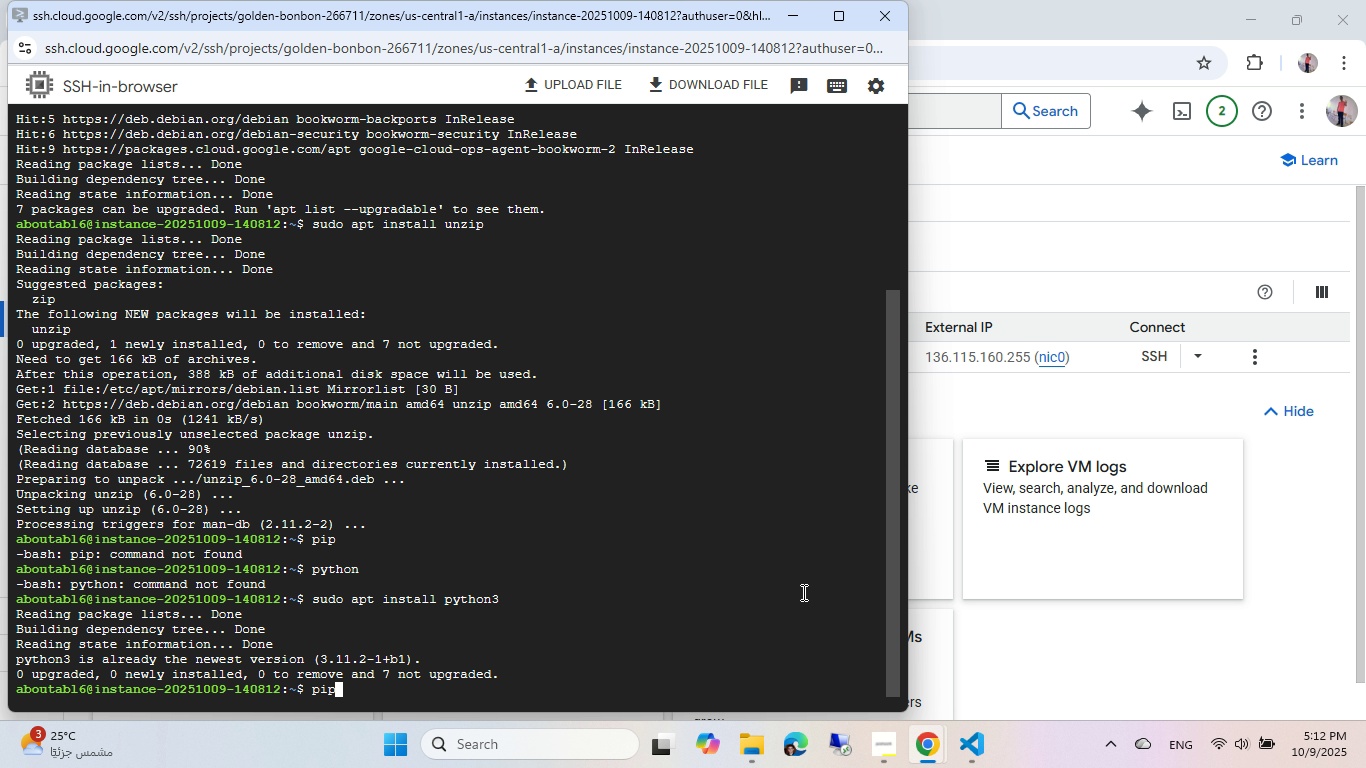 
key(Enter)
 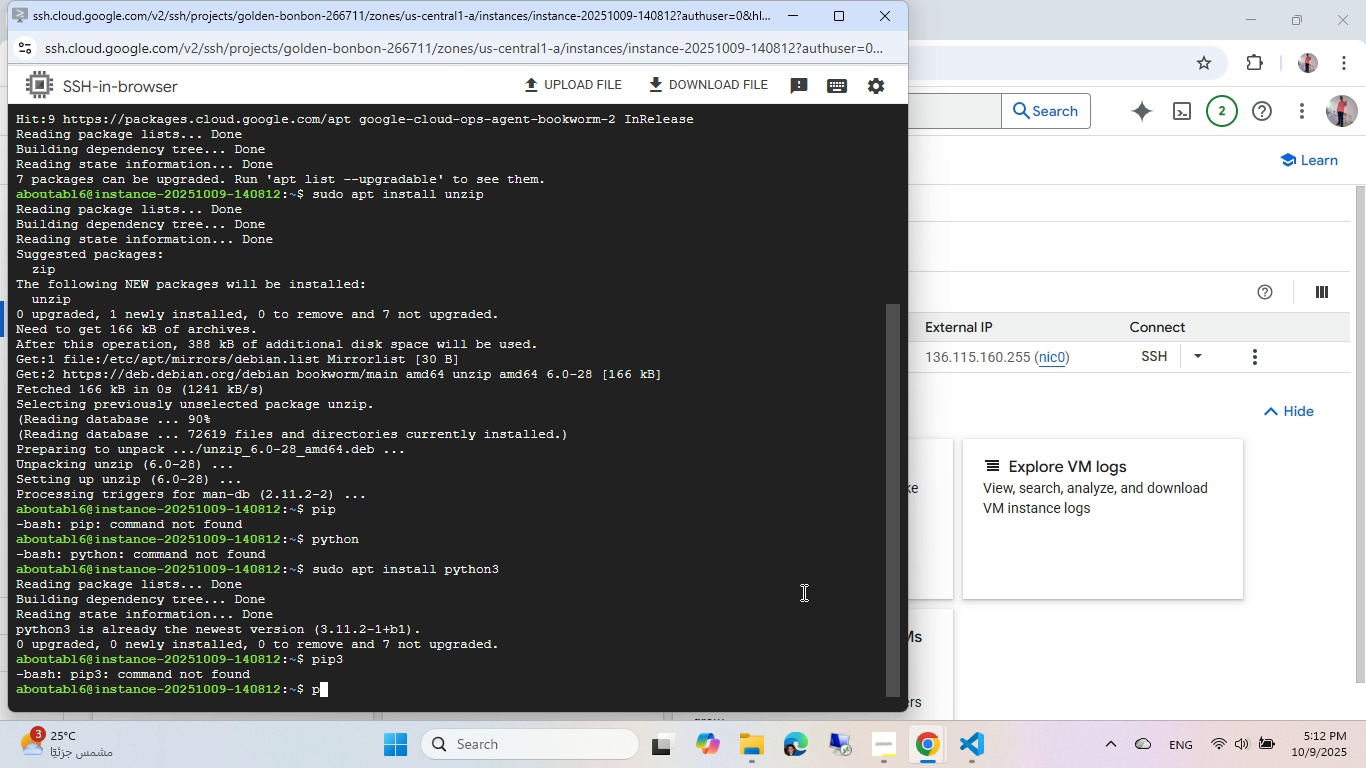 
type(python3)
 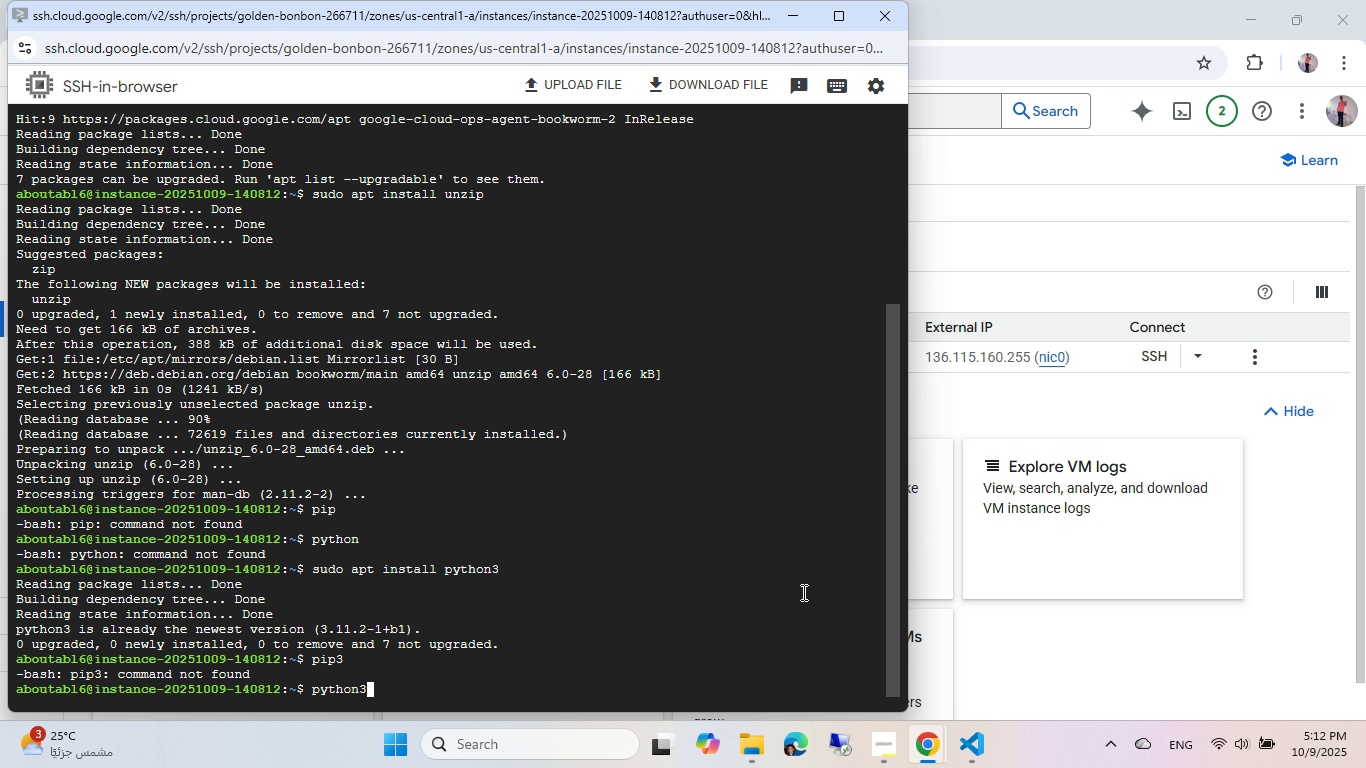 
key(Enter)
 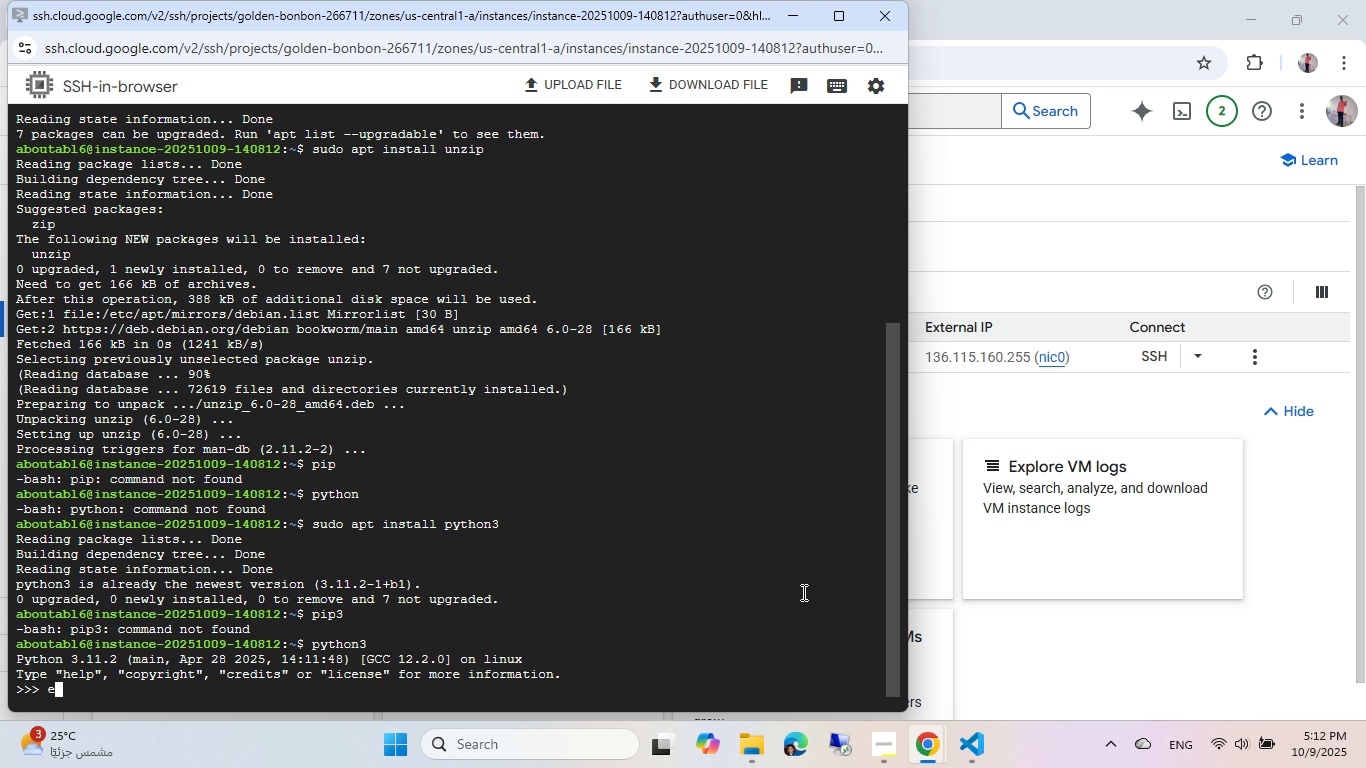 
type(exit())
 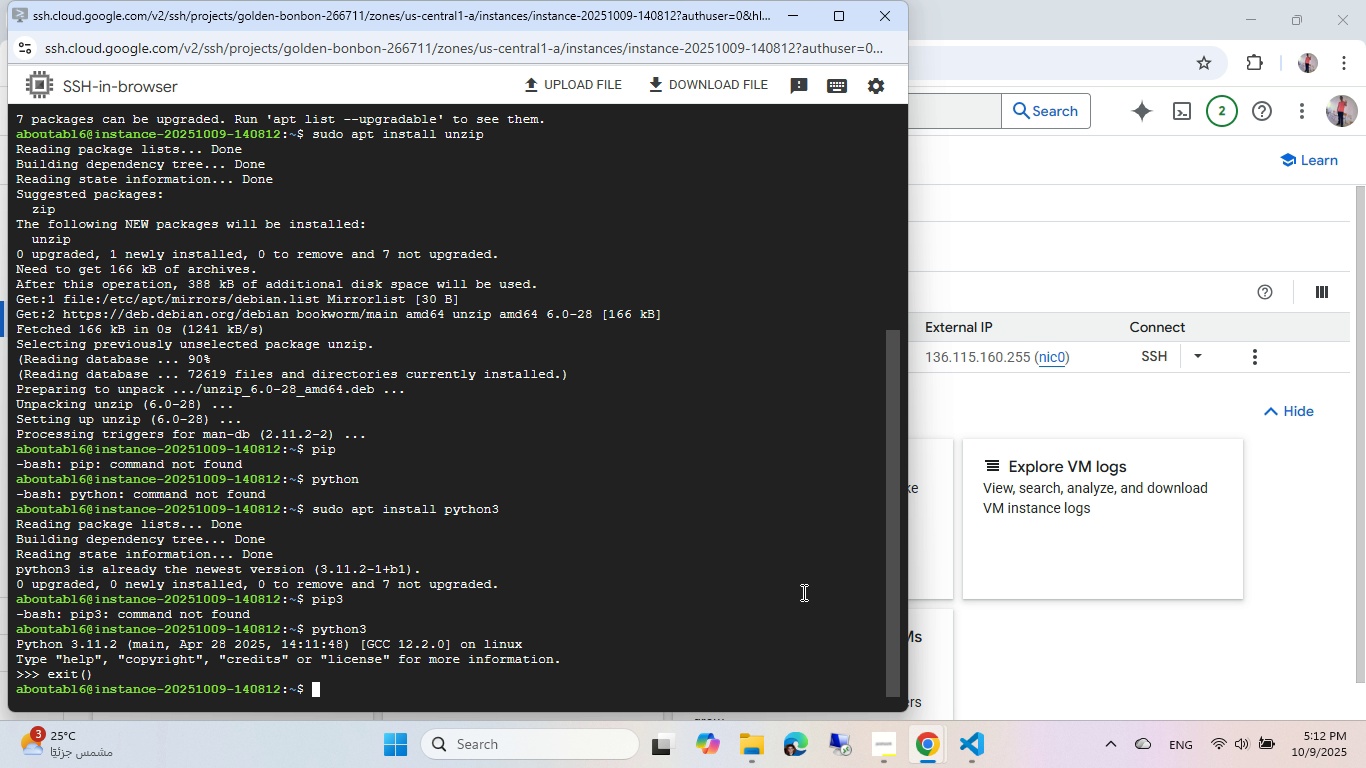 
 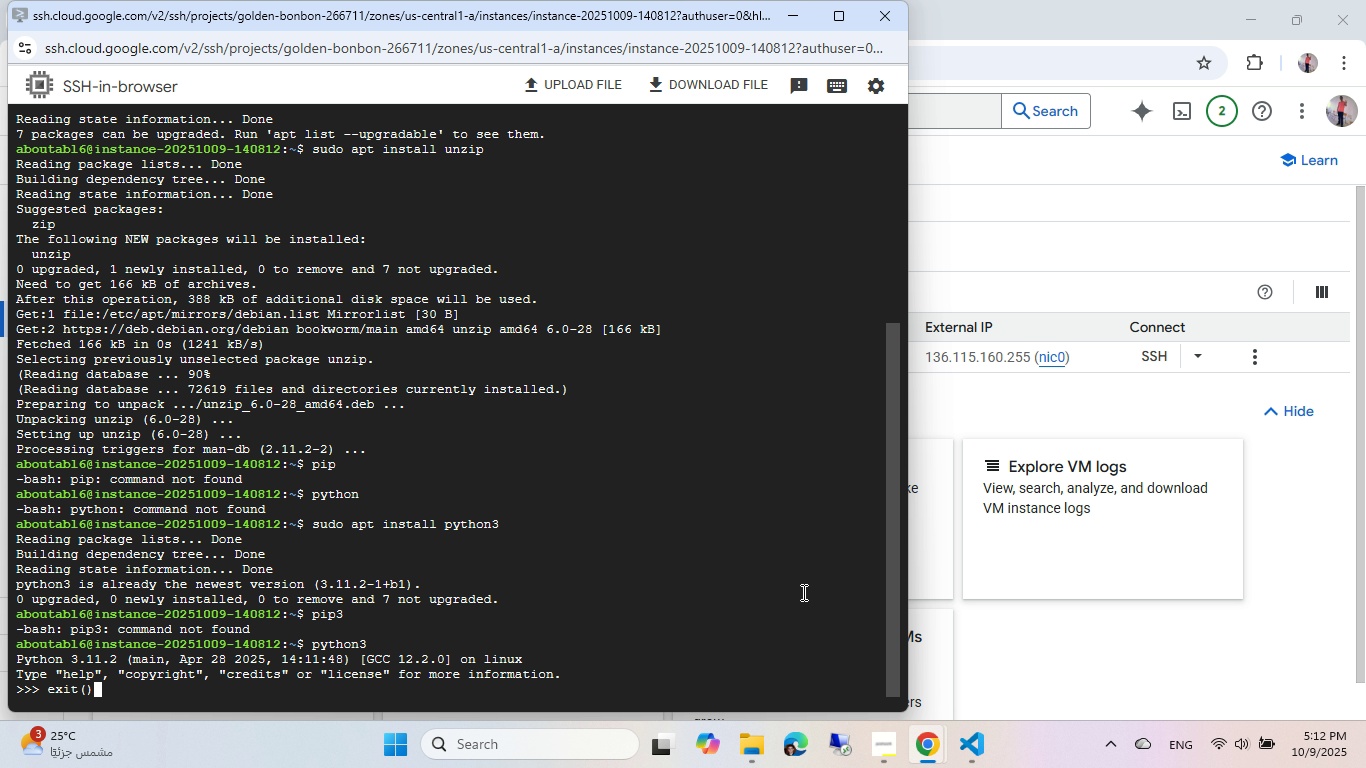 
key(Enter)
 